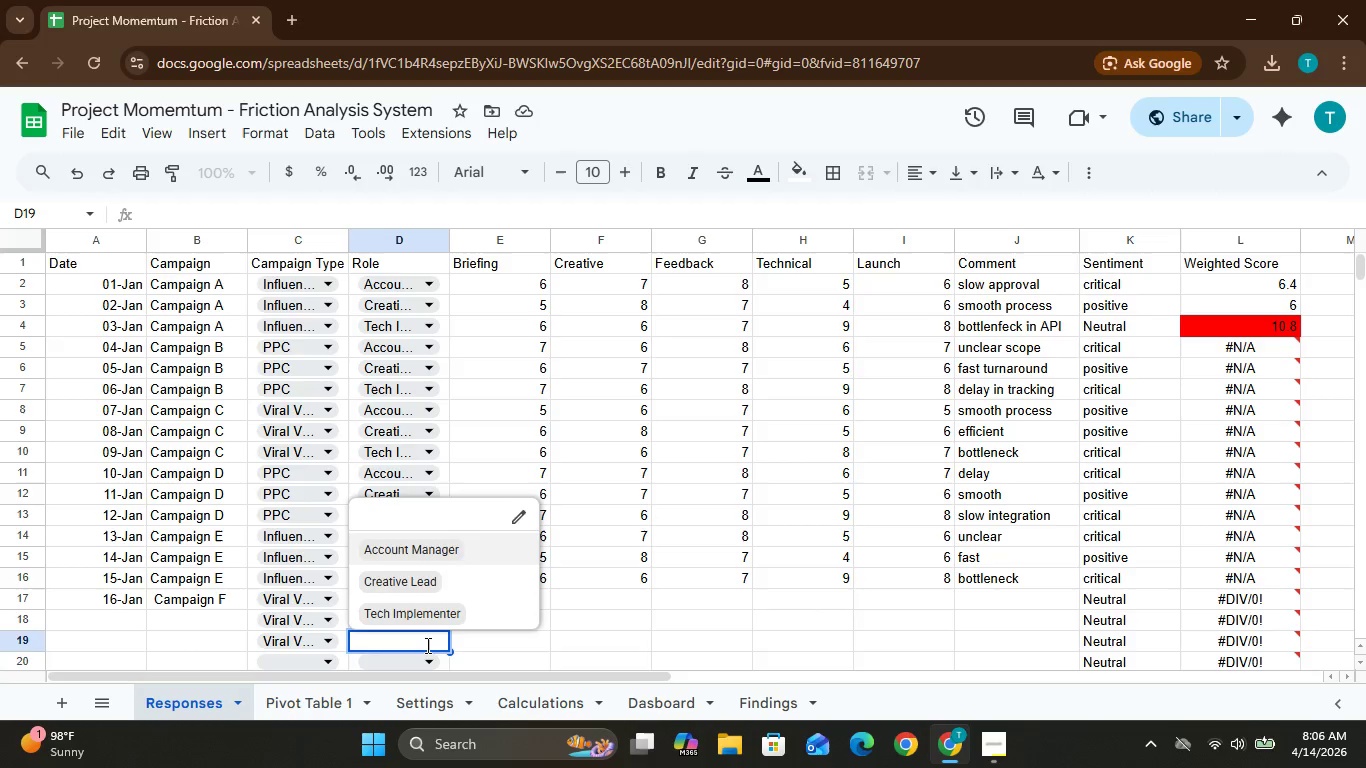 
left_click([426, 645])
 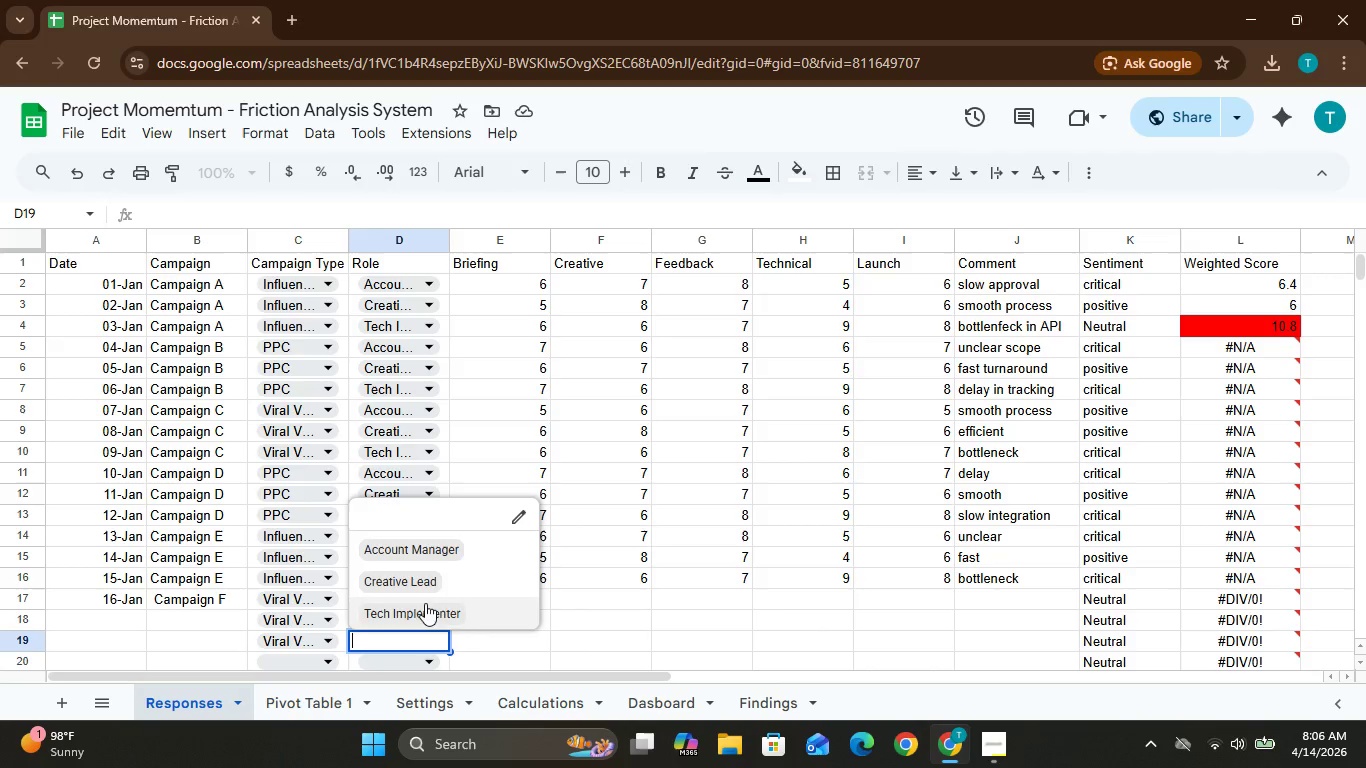 
left_click([425, 613])
 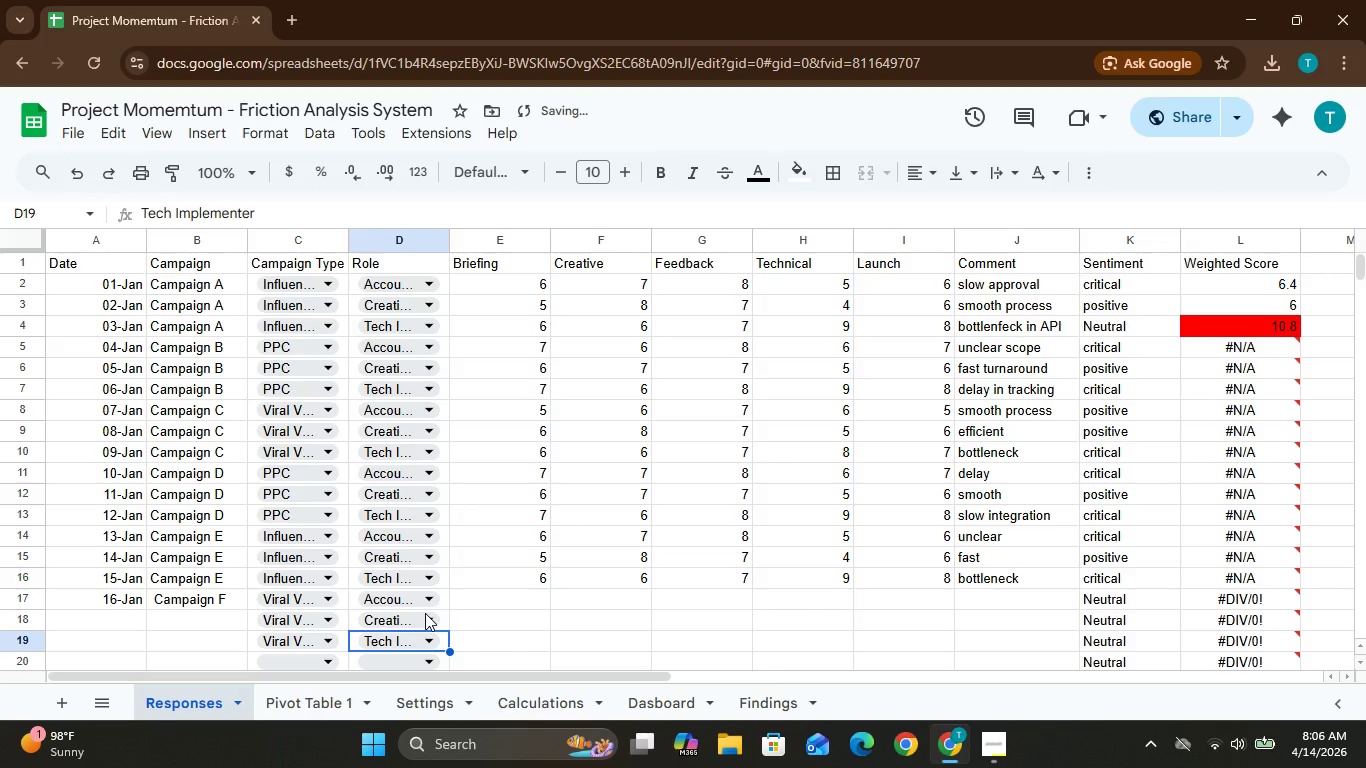 
left_click([425, 613])
 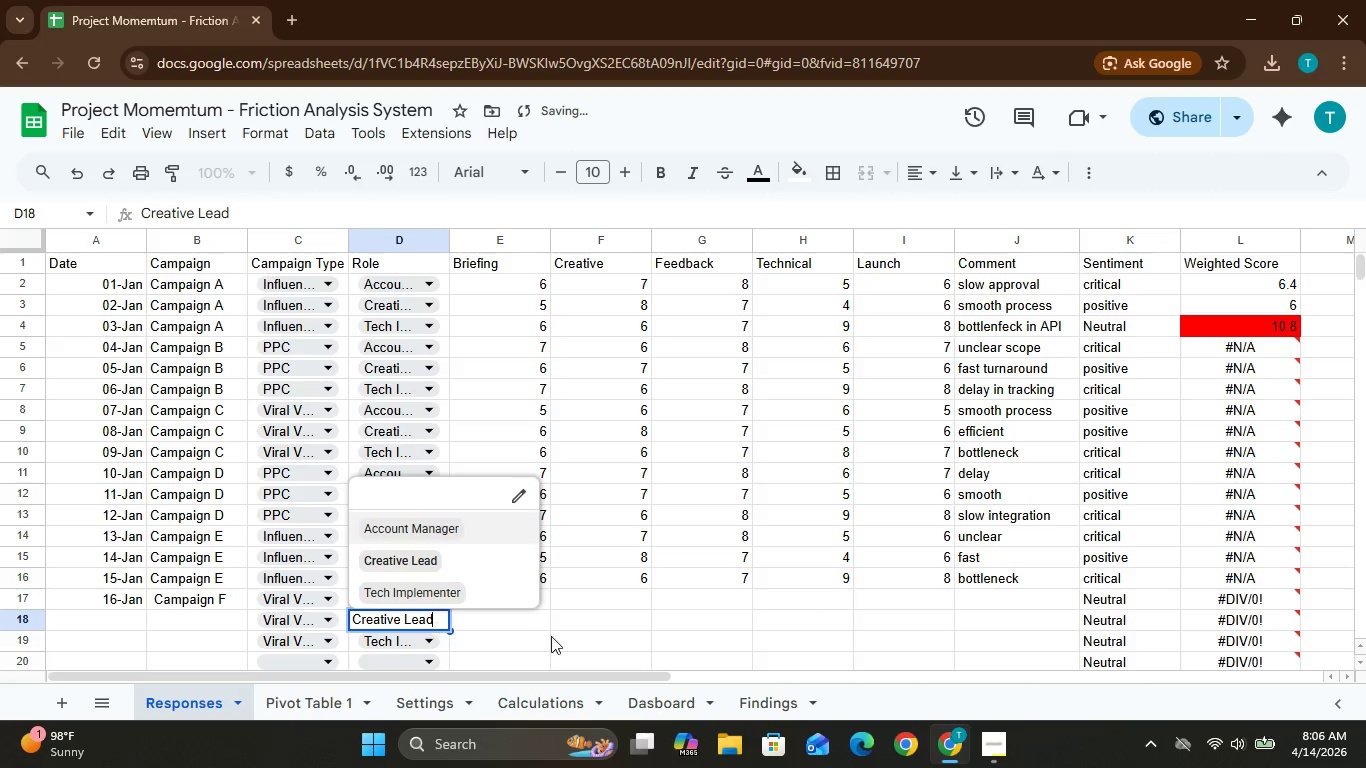 
left_click([554, 635])
 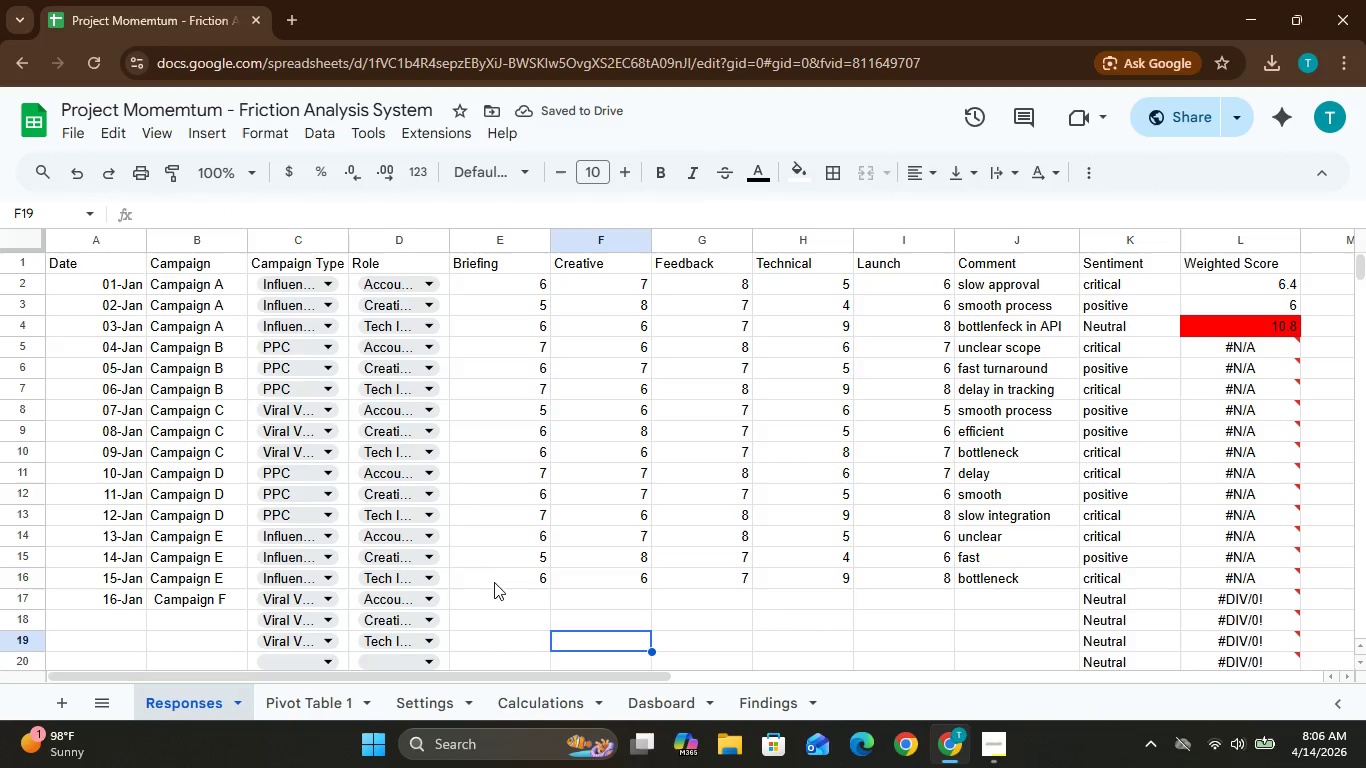 
left_click([509, 599])
 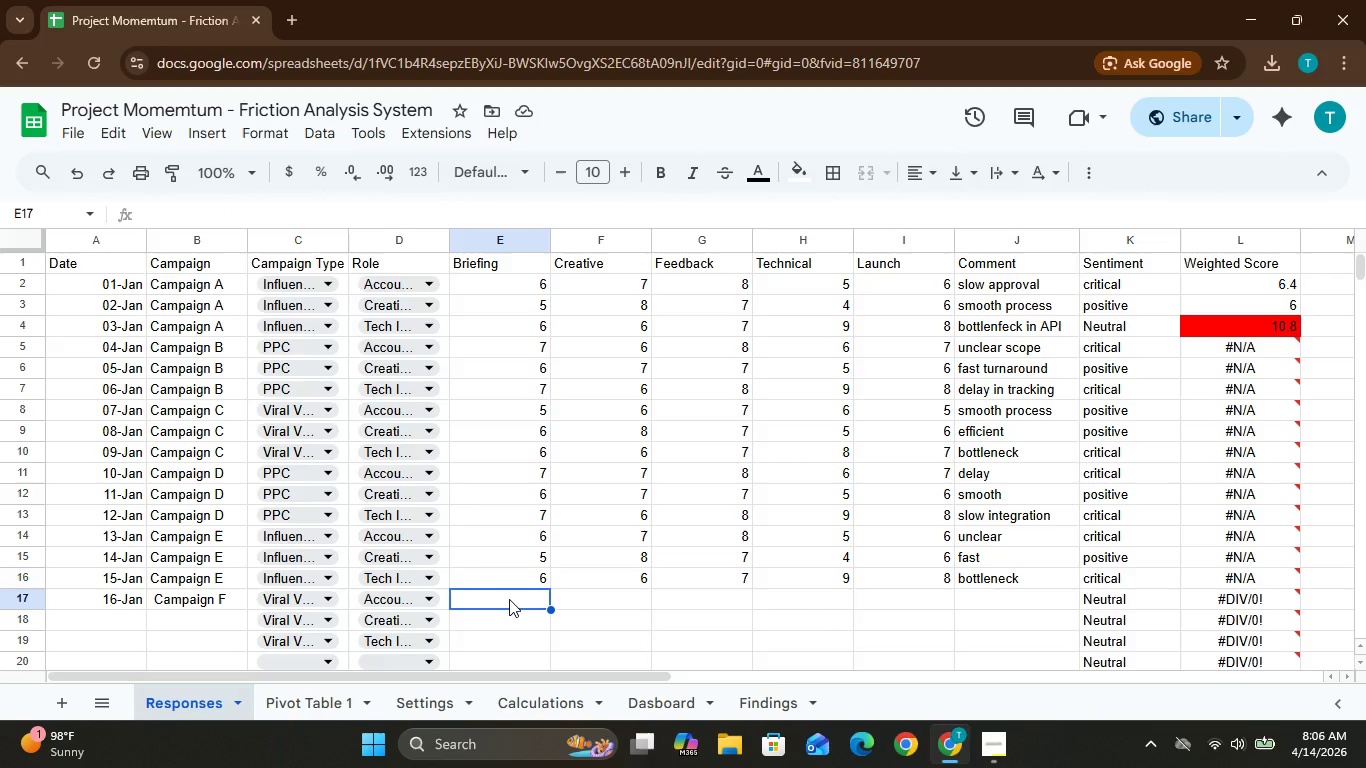 
wait(5.75)
 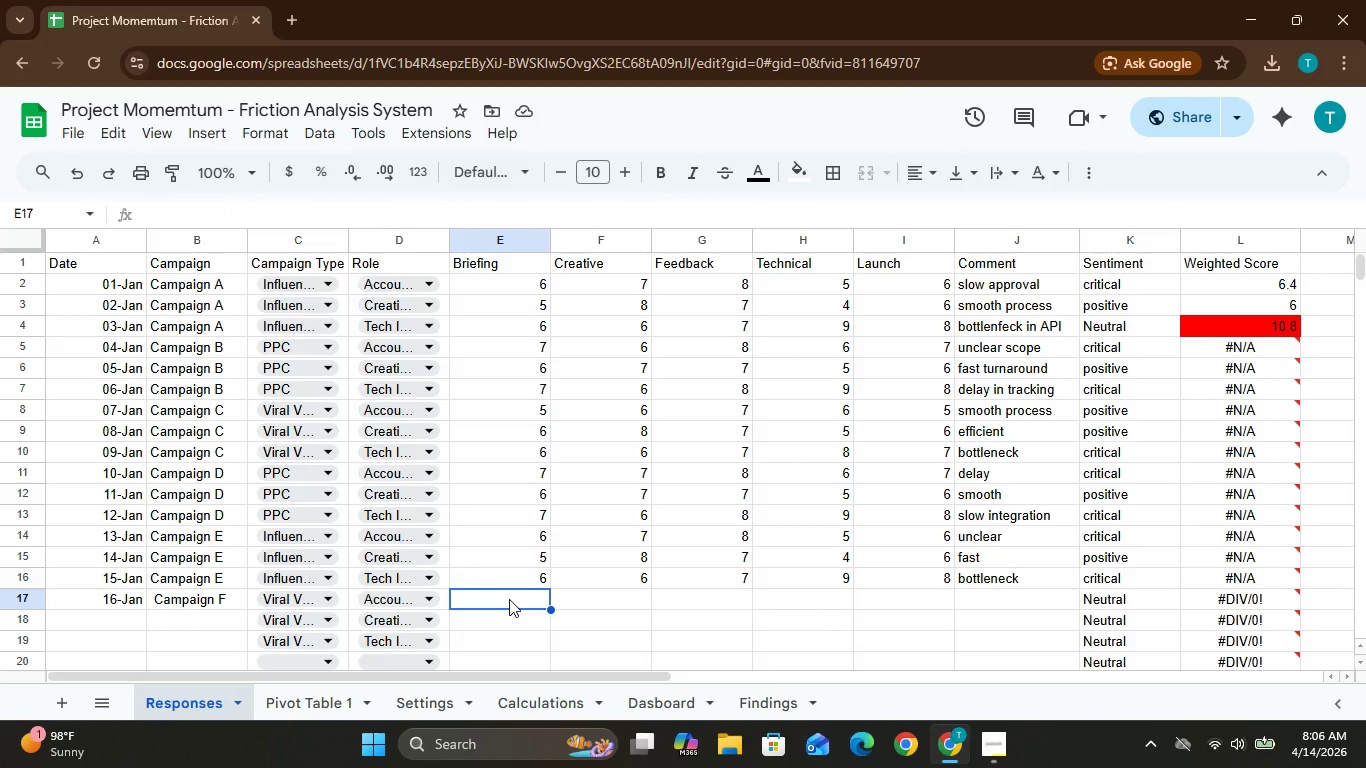 
key(5)
 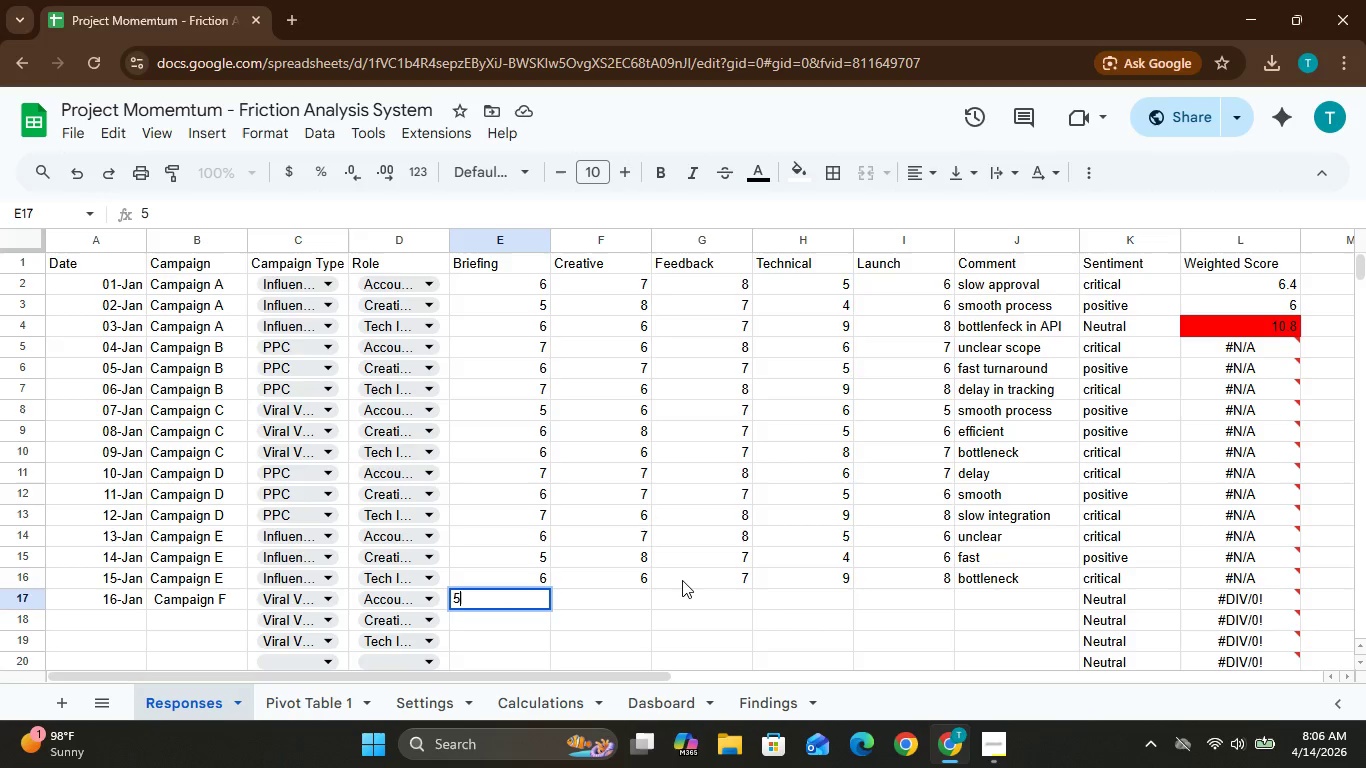 
key(ArrowRight)
 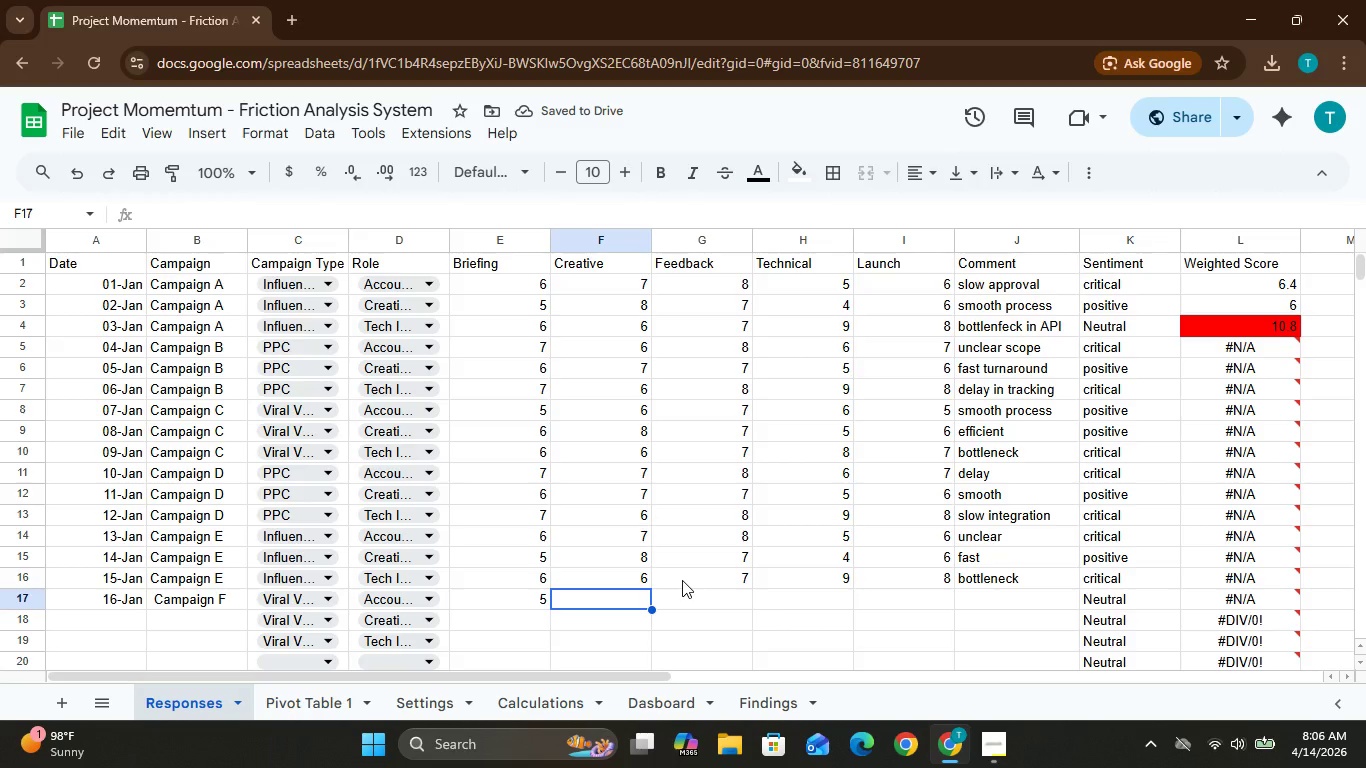 
key(6)
 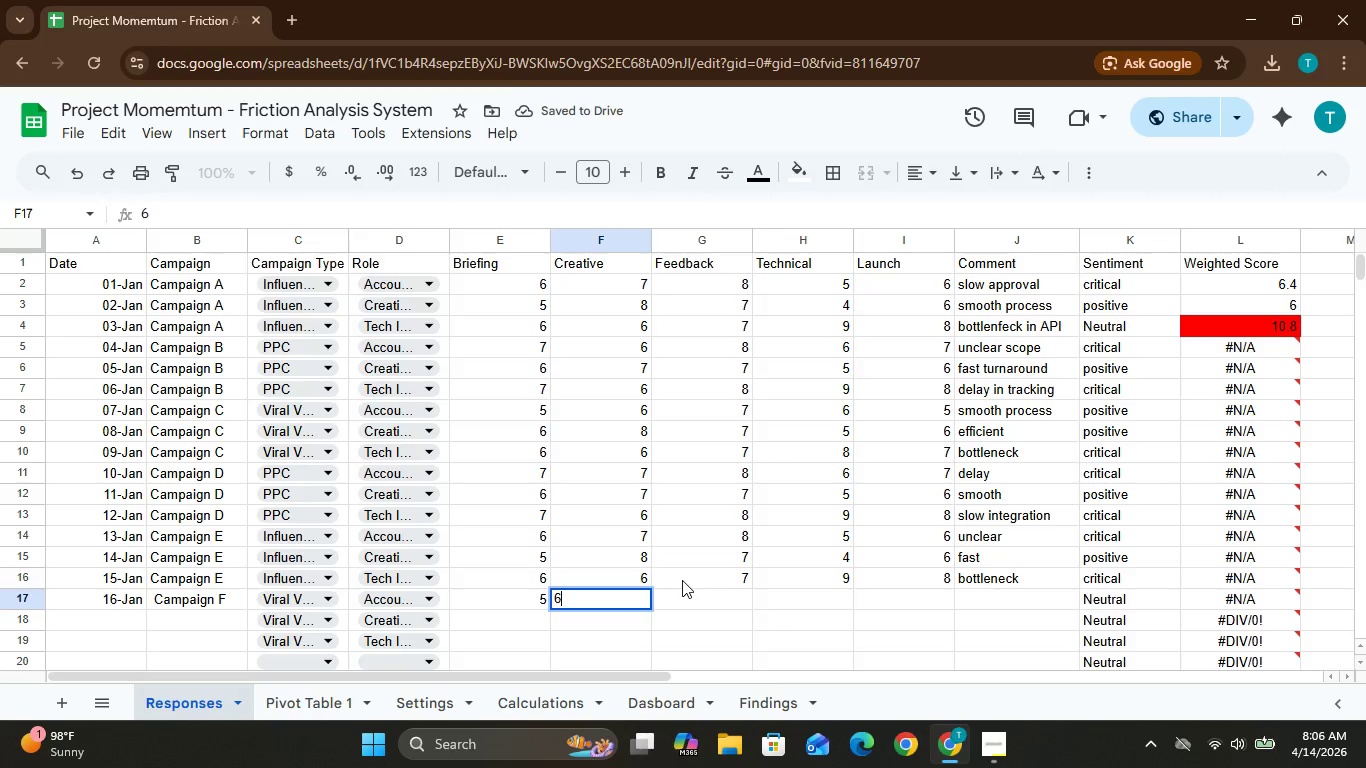 
key(ArrowRight)
 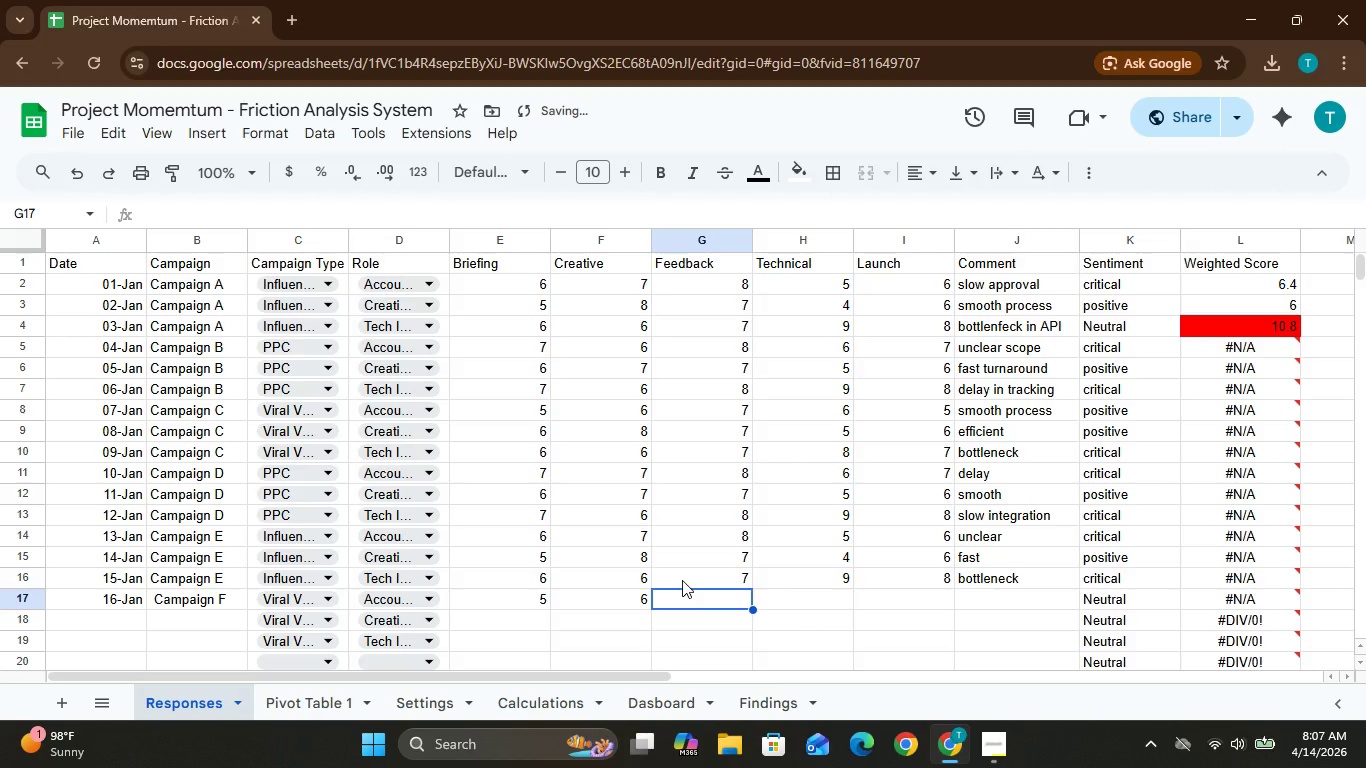 
key(7)
 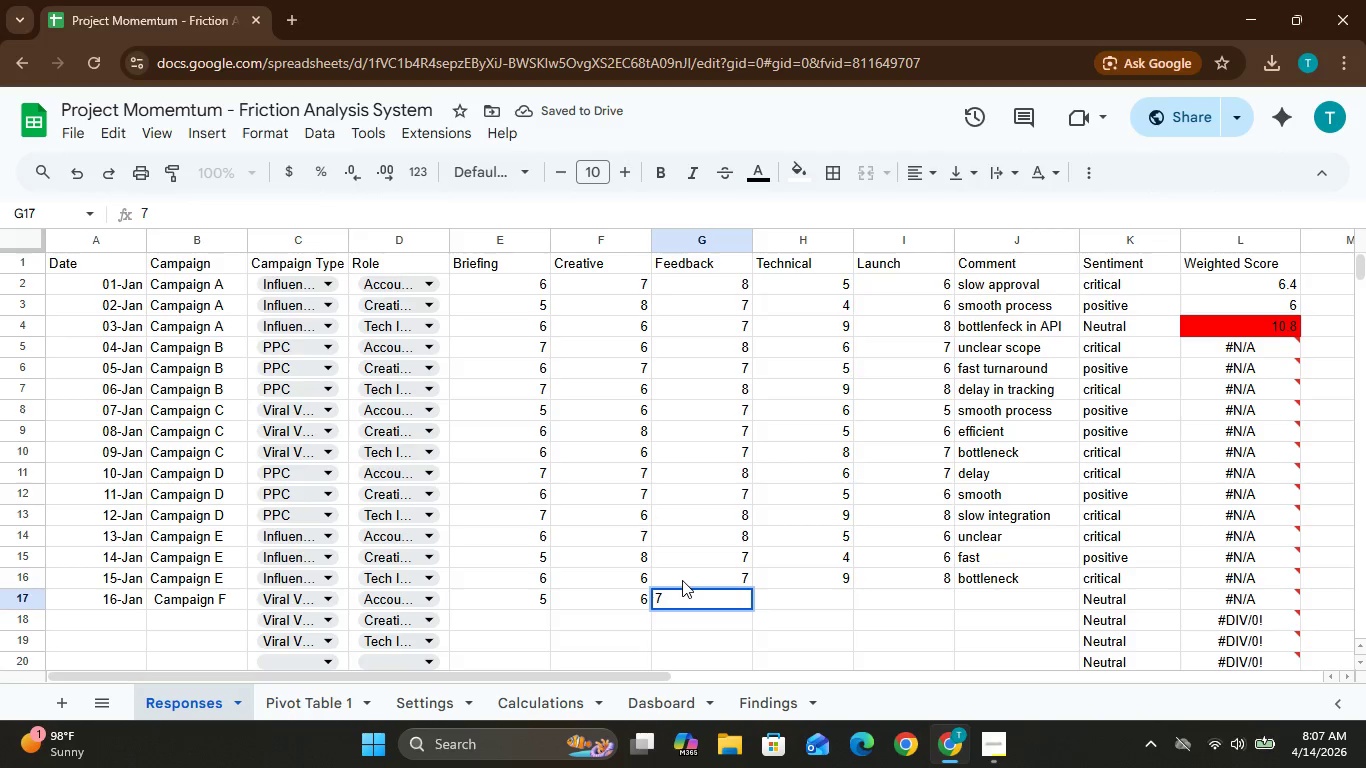 
key(ArrowRight)
 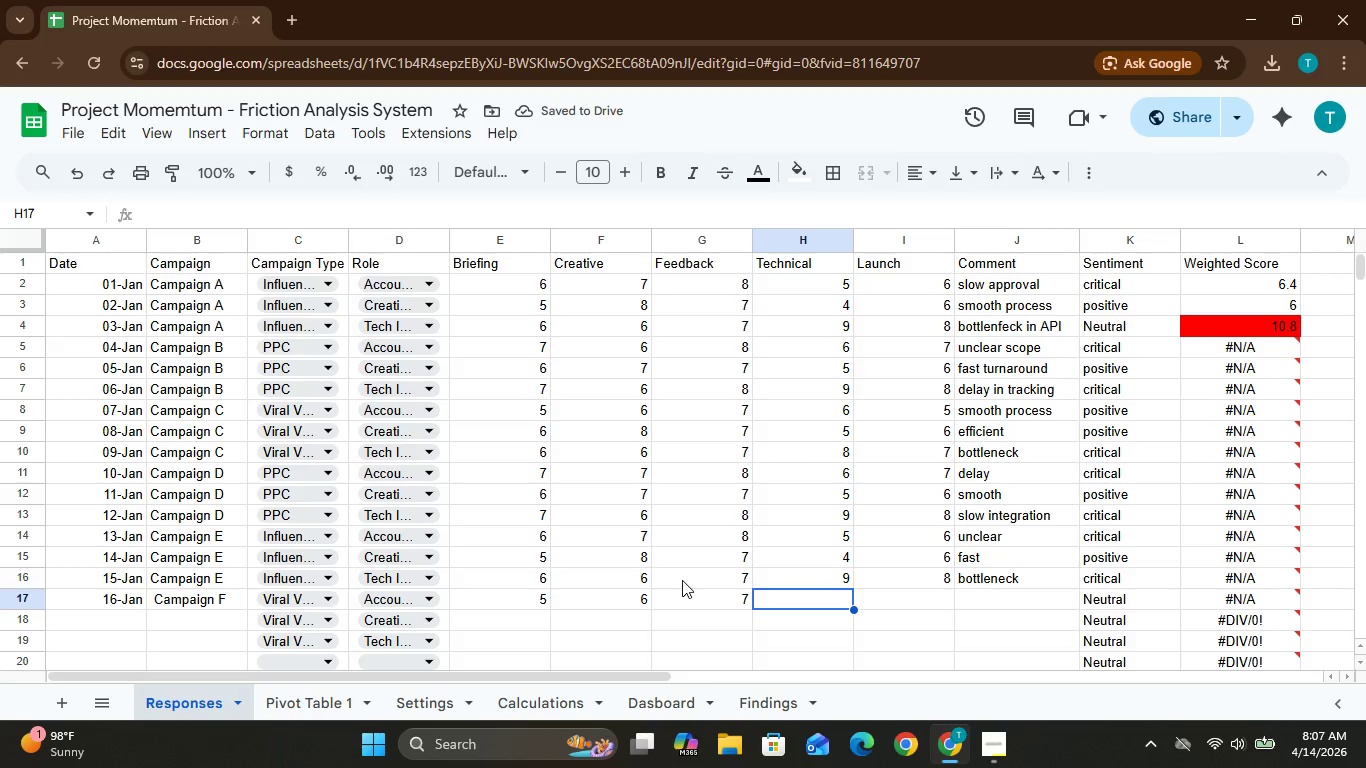 
key(6)
 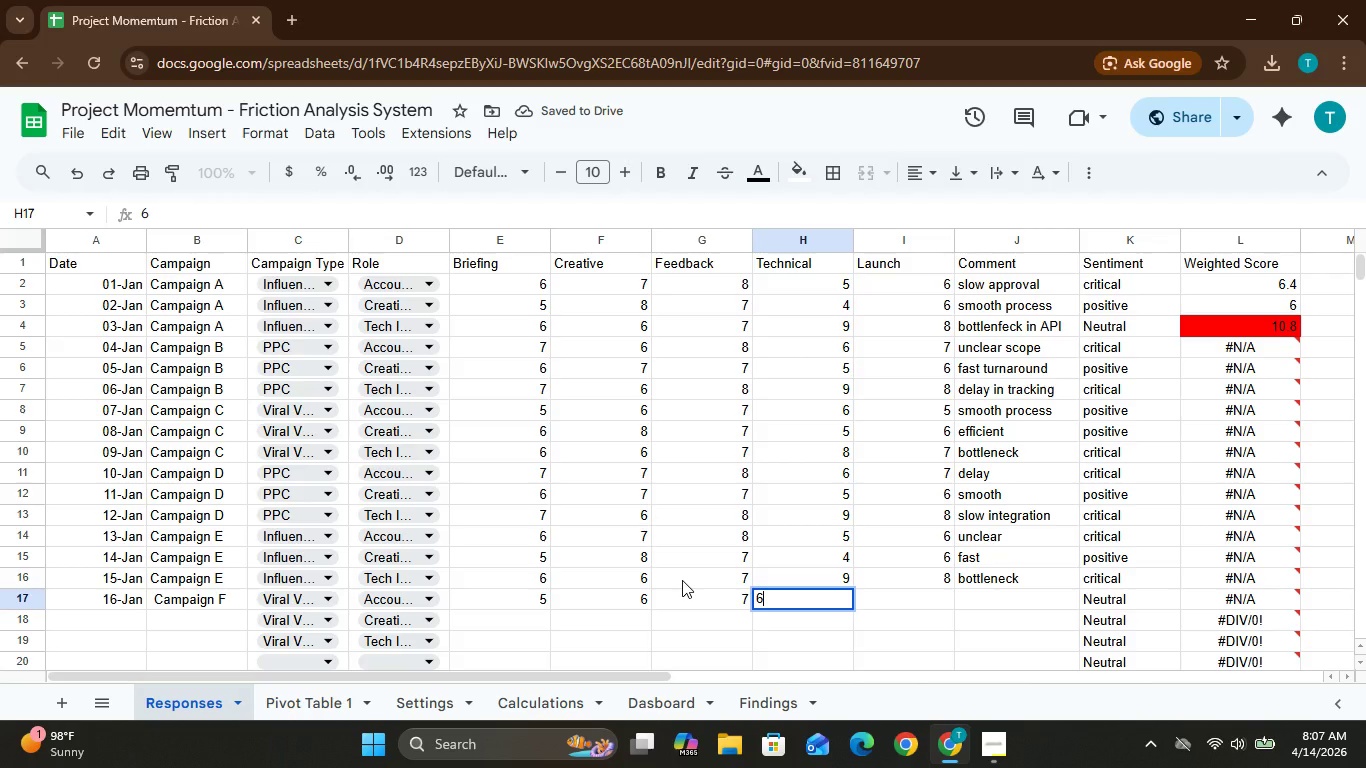 
key(ArrowRight)
 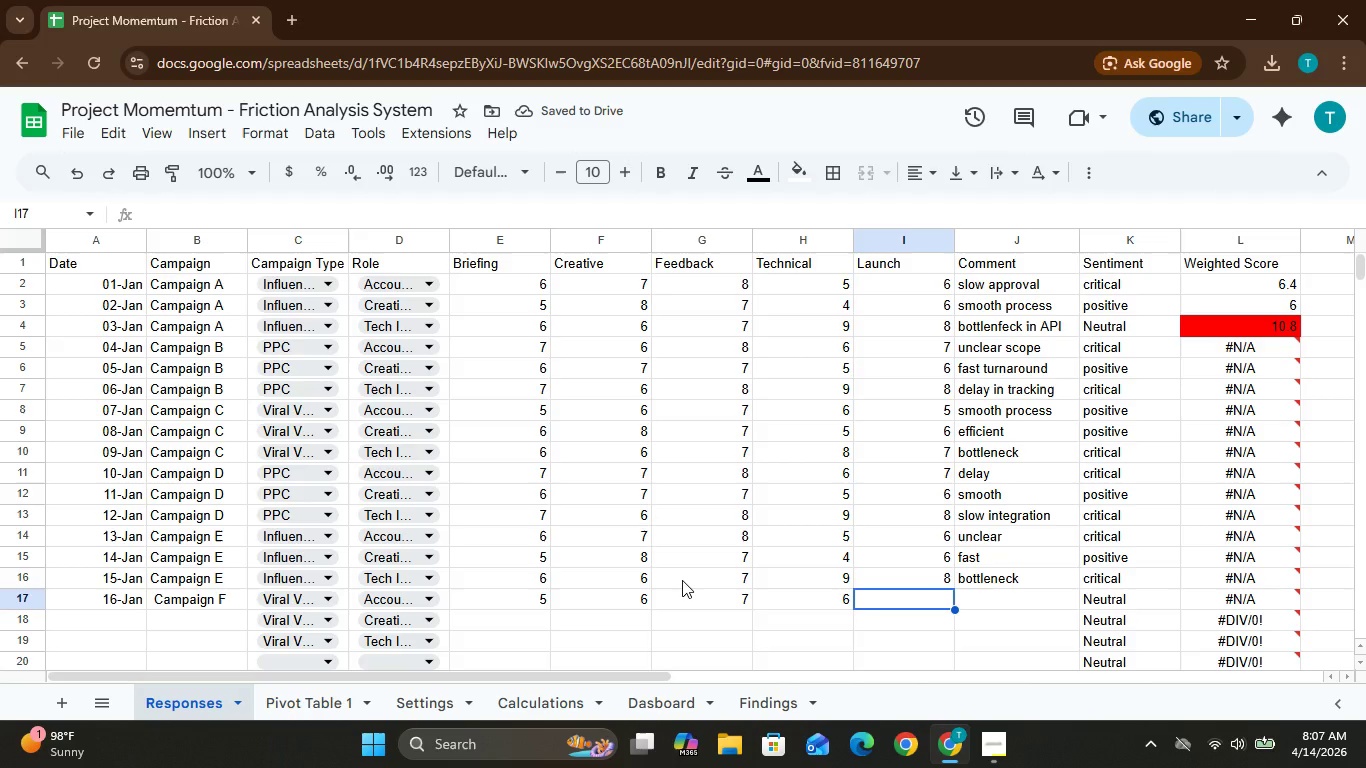 
key(5)
 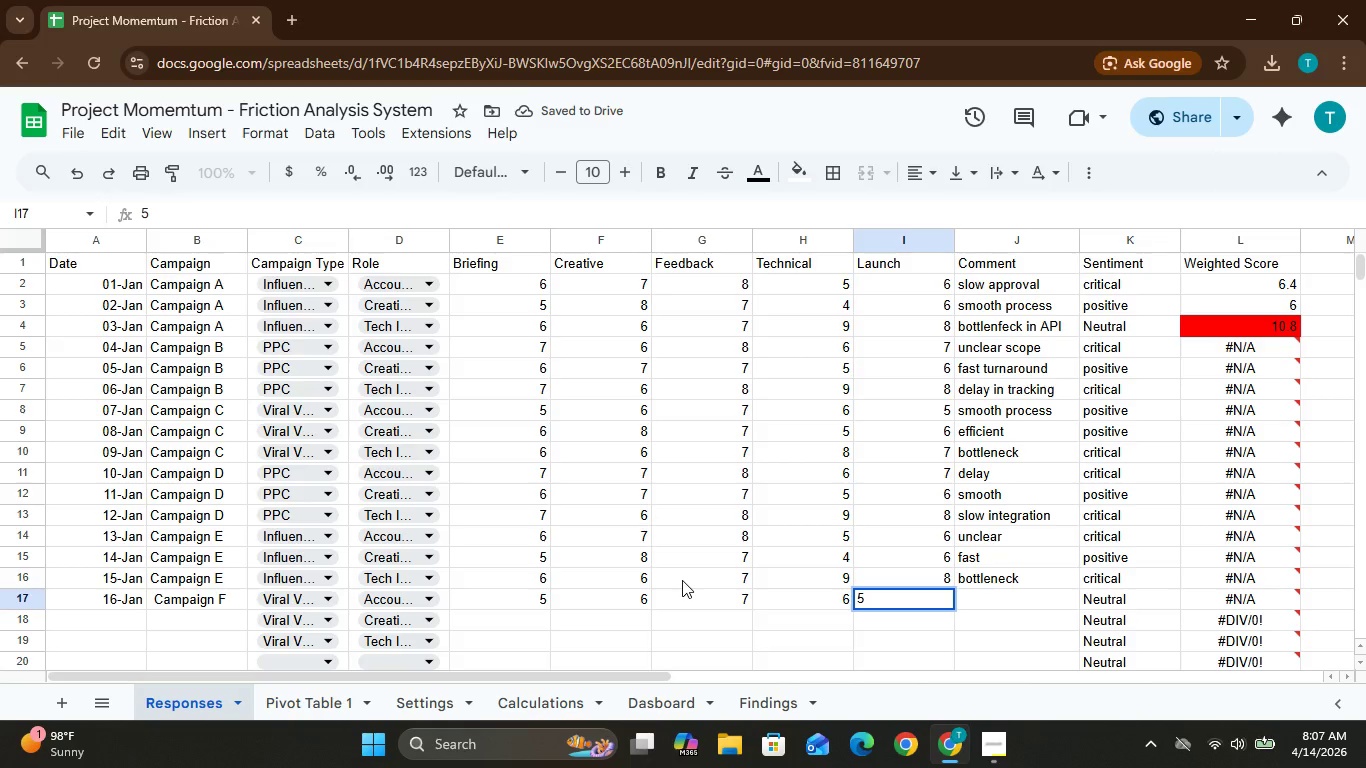 
key(ArrowRight)
 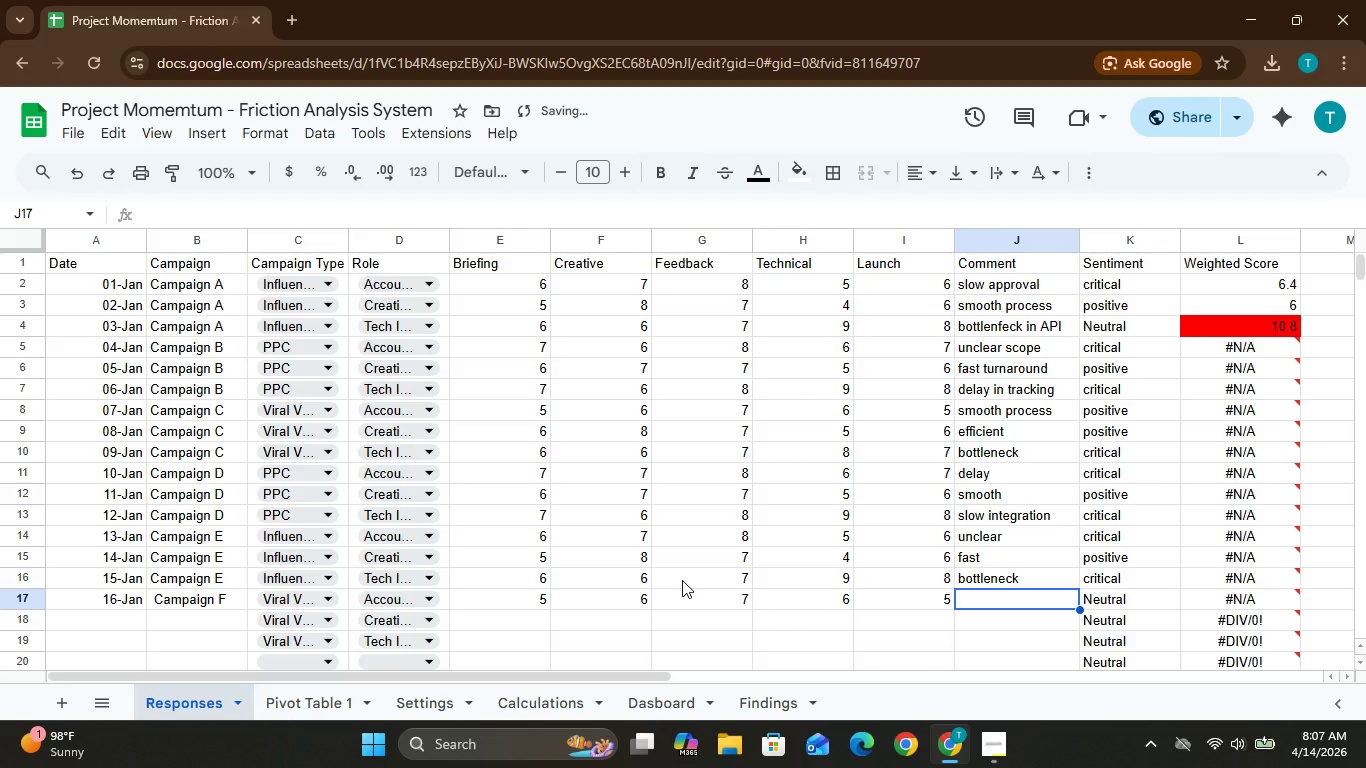 
type(smooth)
 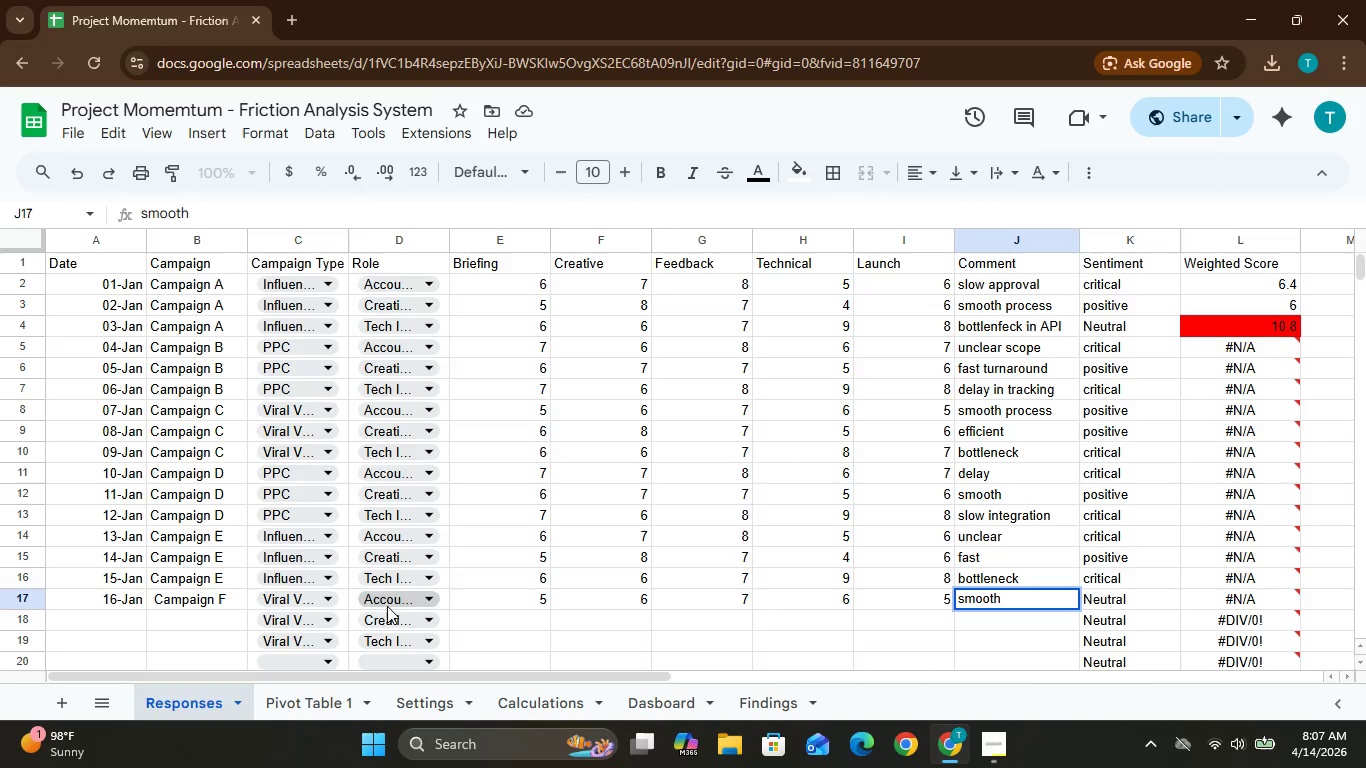 
wait(5.25)
 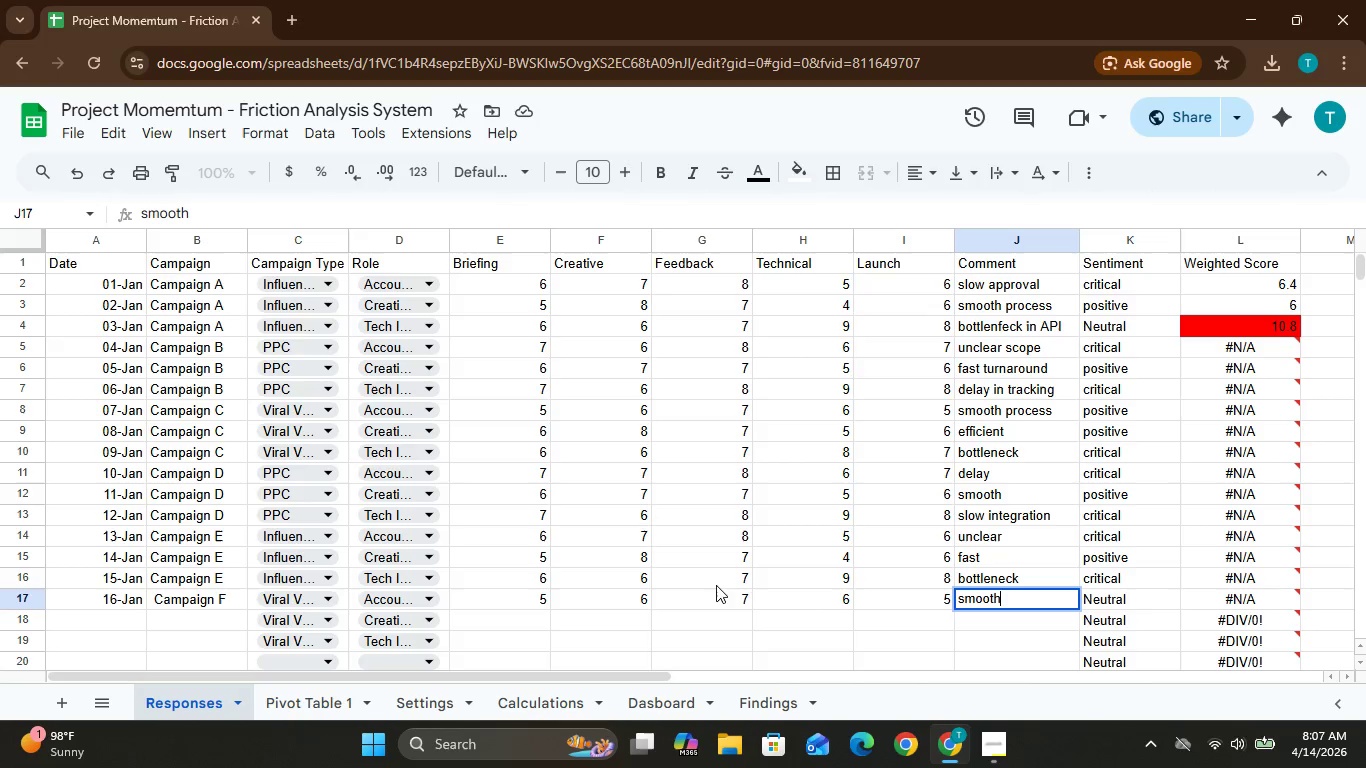 
left_click([221, 620])
 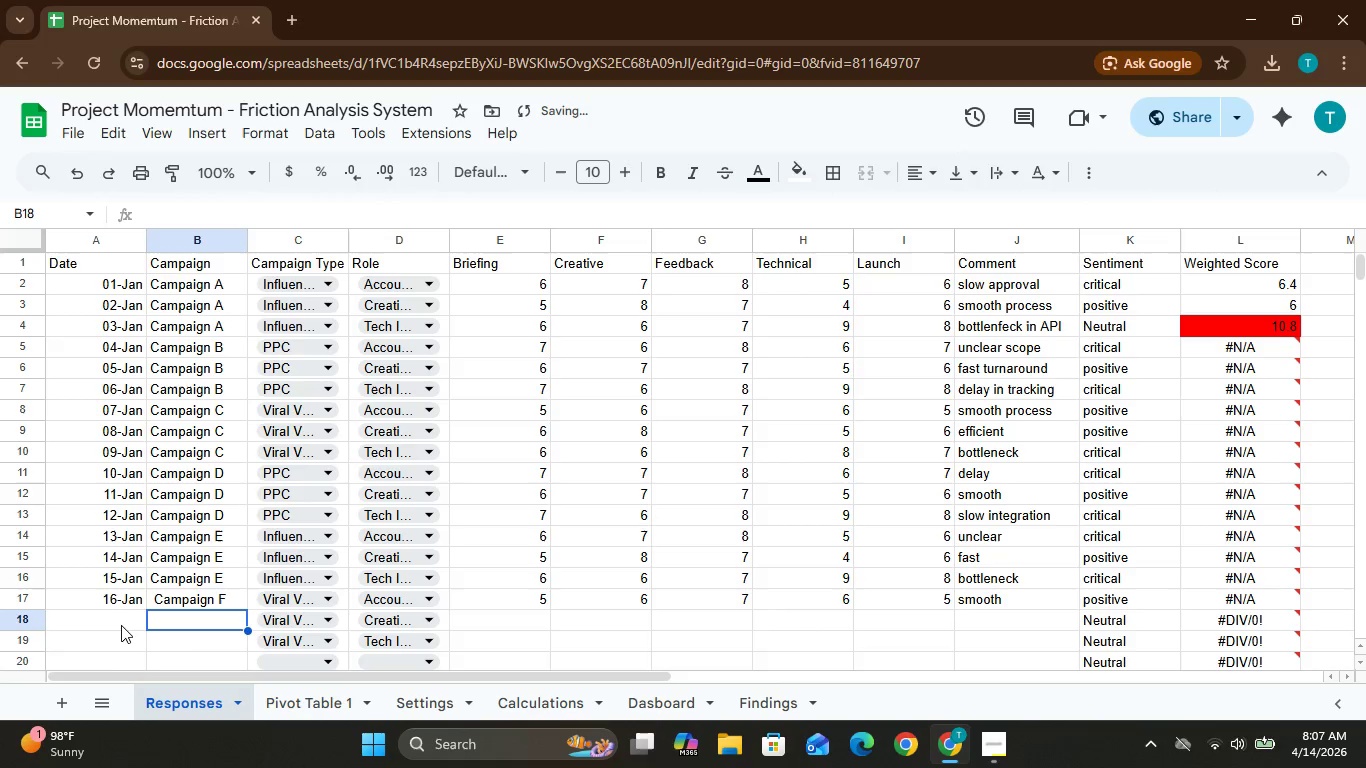 
left_click([117, 624])
 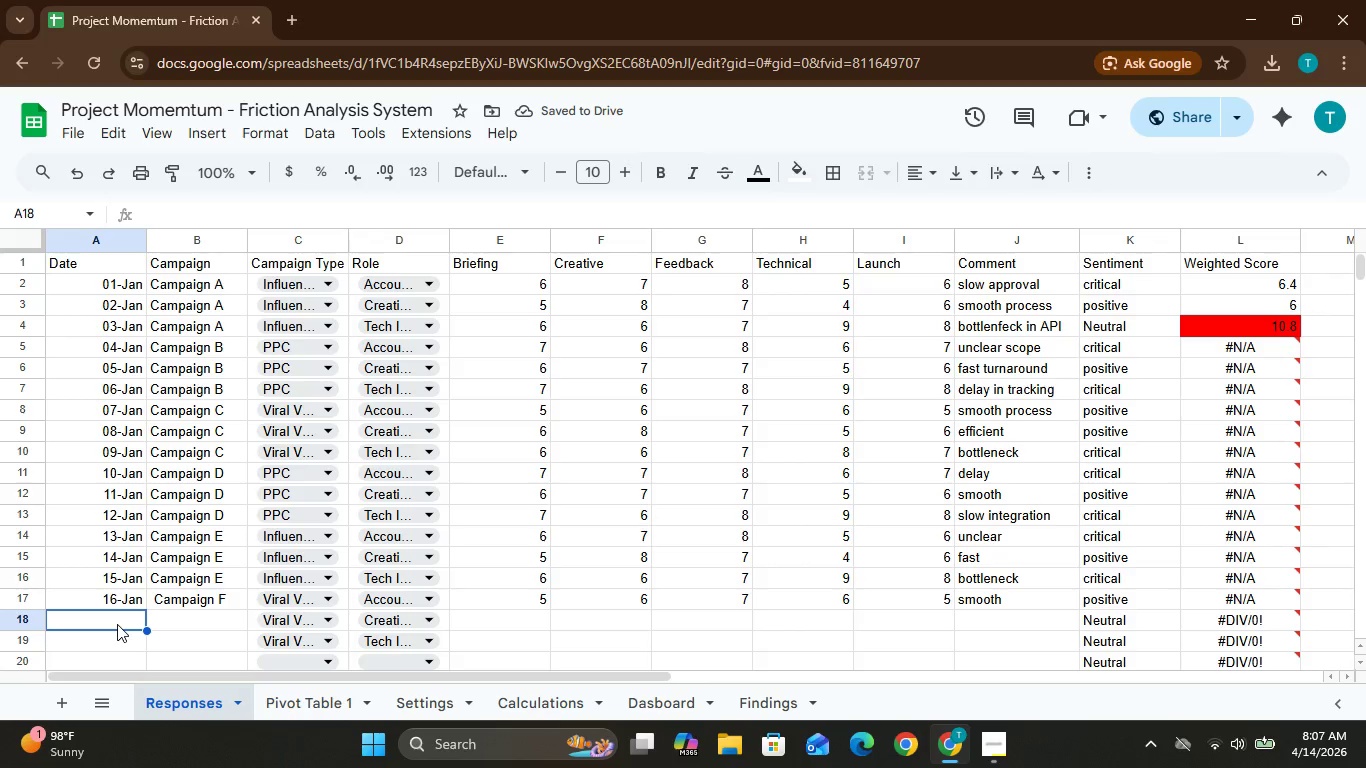 
hold_key(key=1, duration=0.58)
 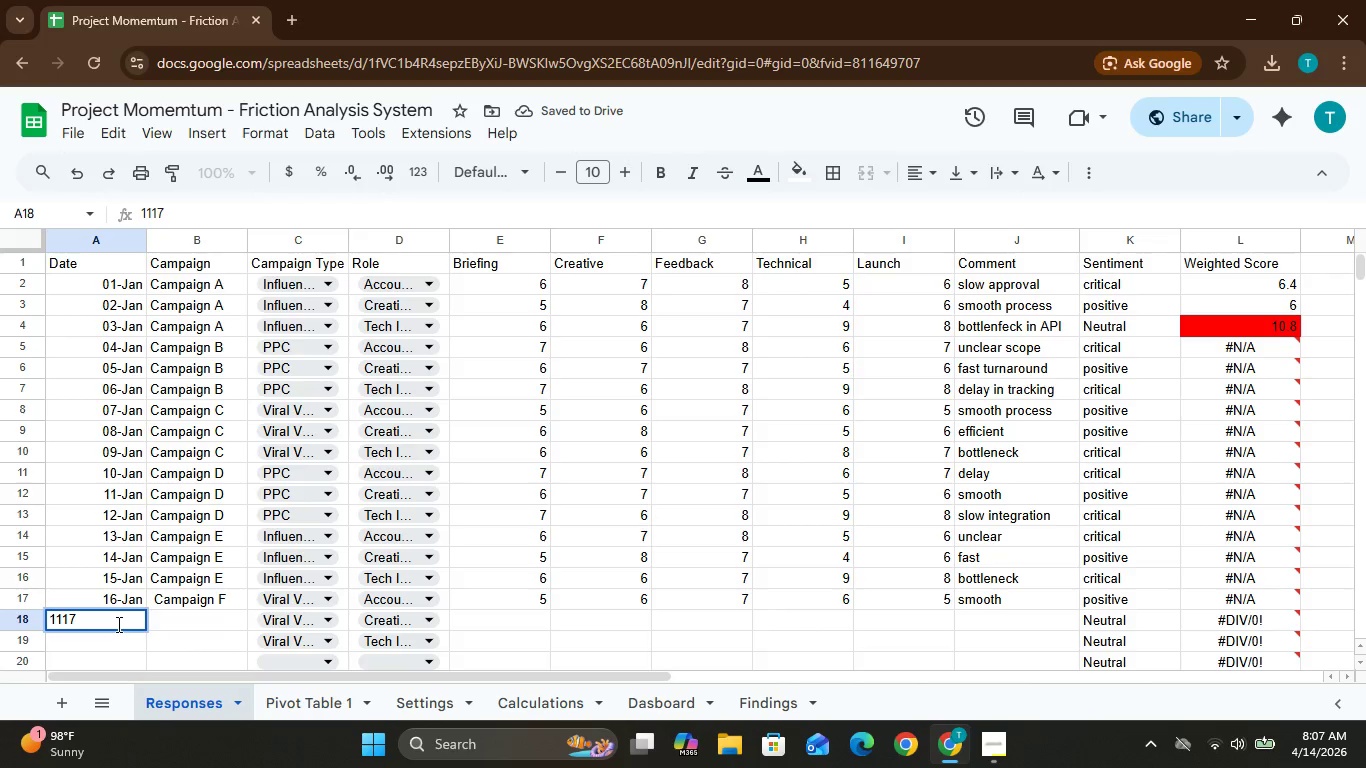 
key(7)
 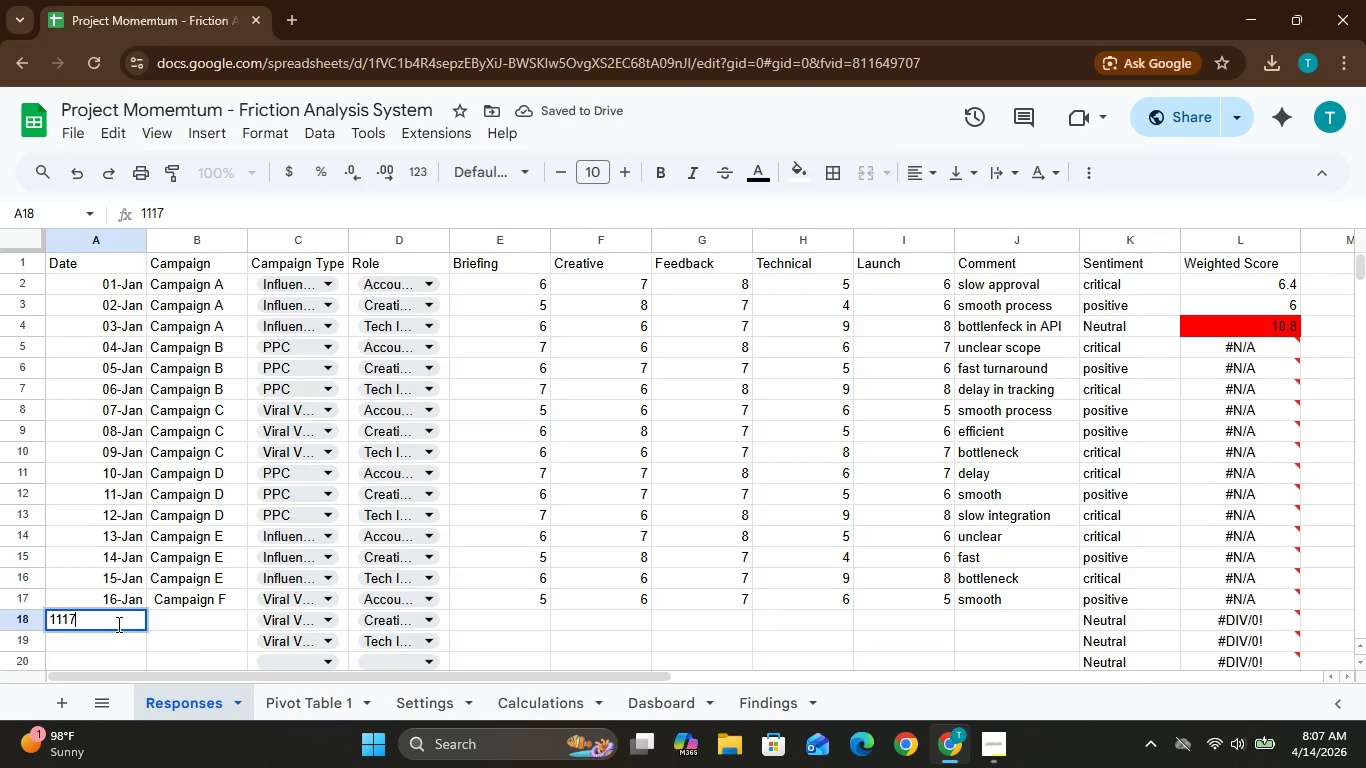 
key(Backspace)
 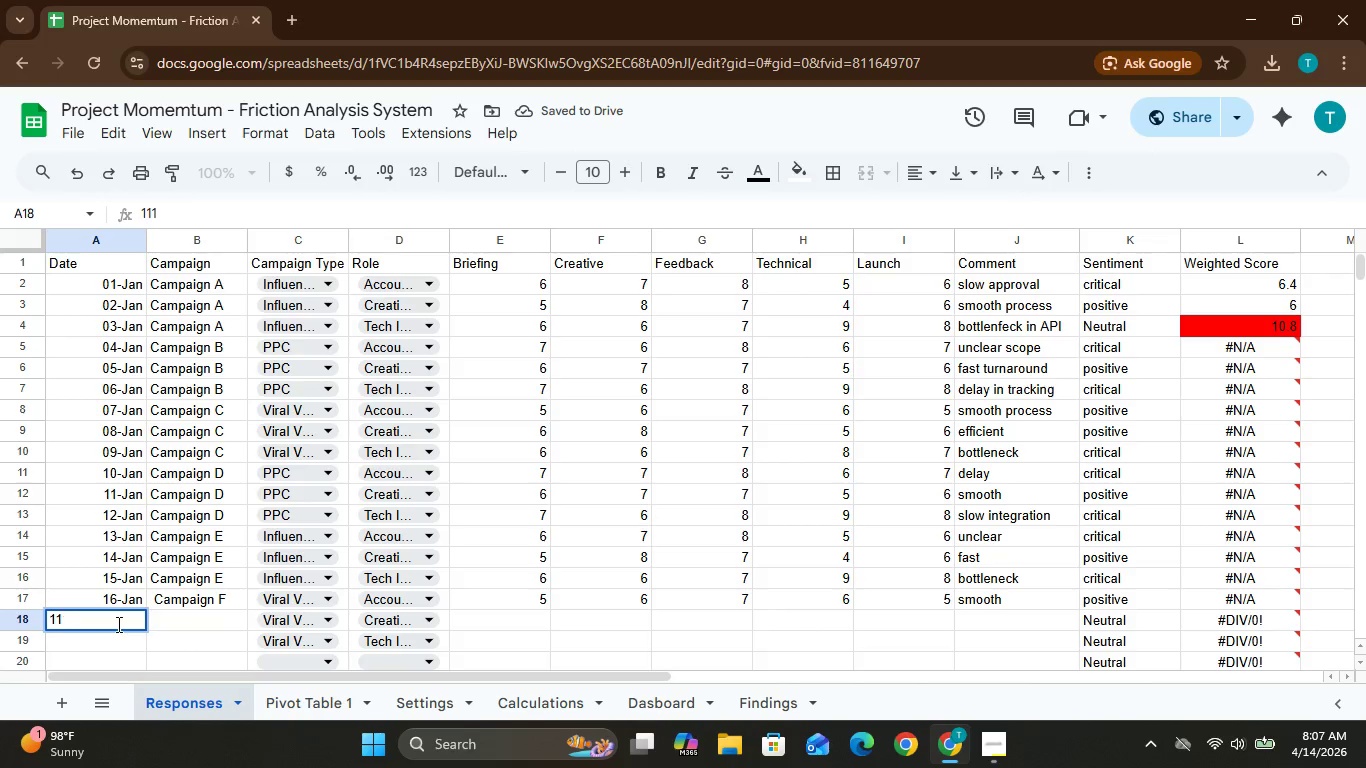 
key(Backspace)
 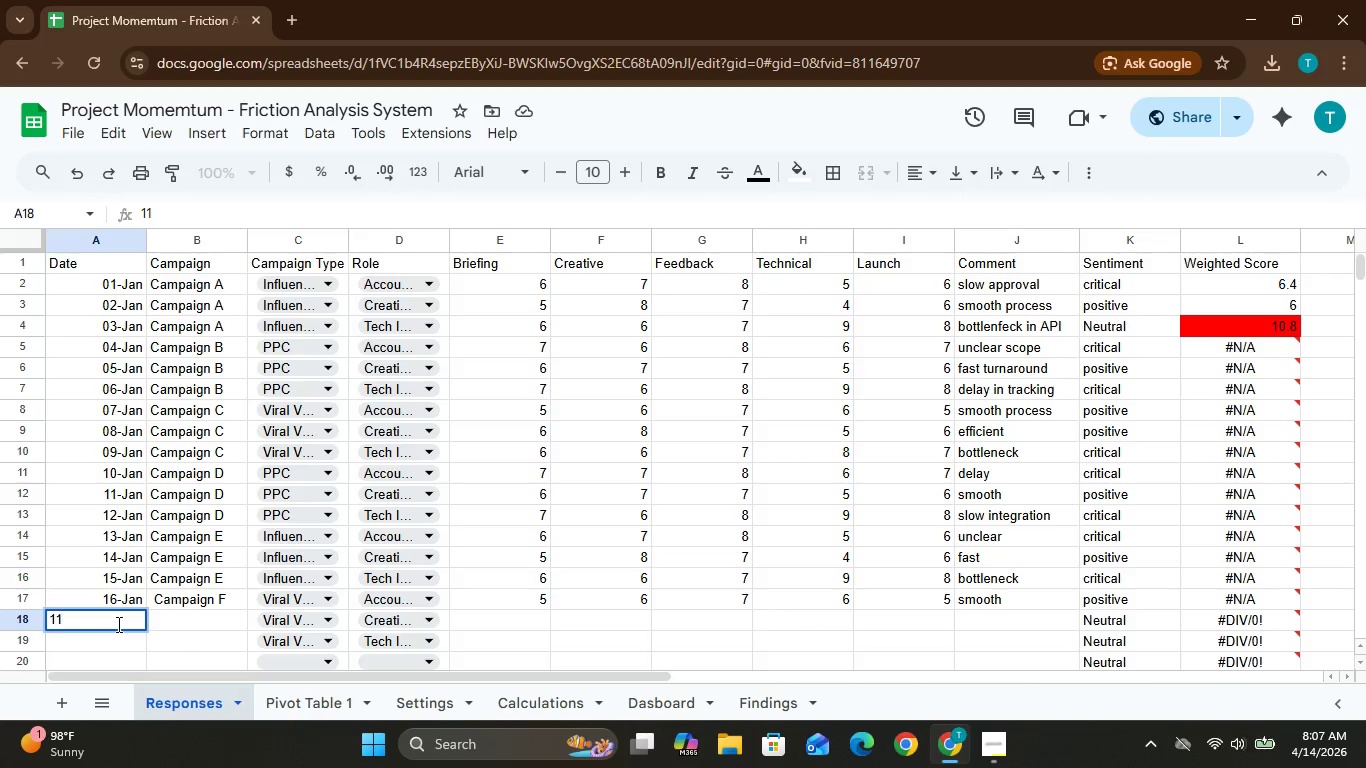 
key(Backspace)
 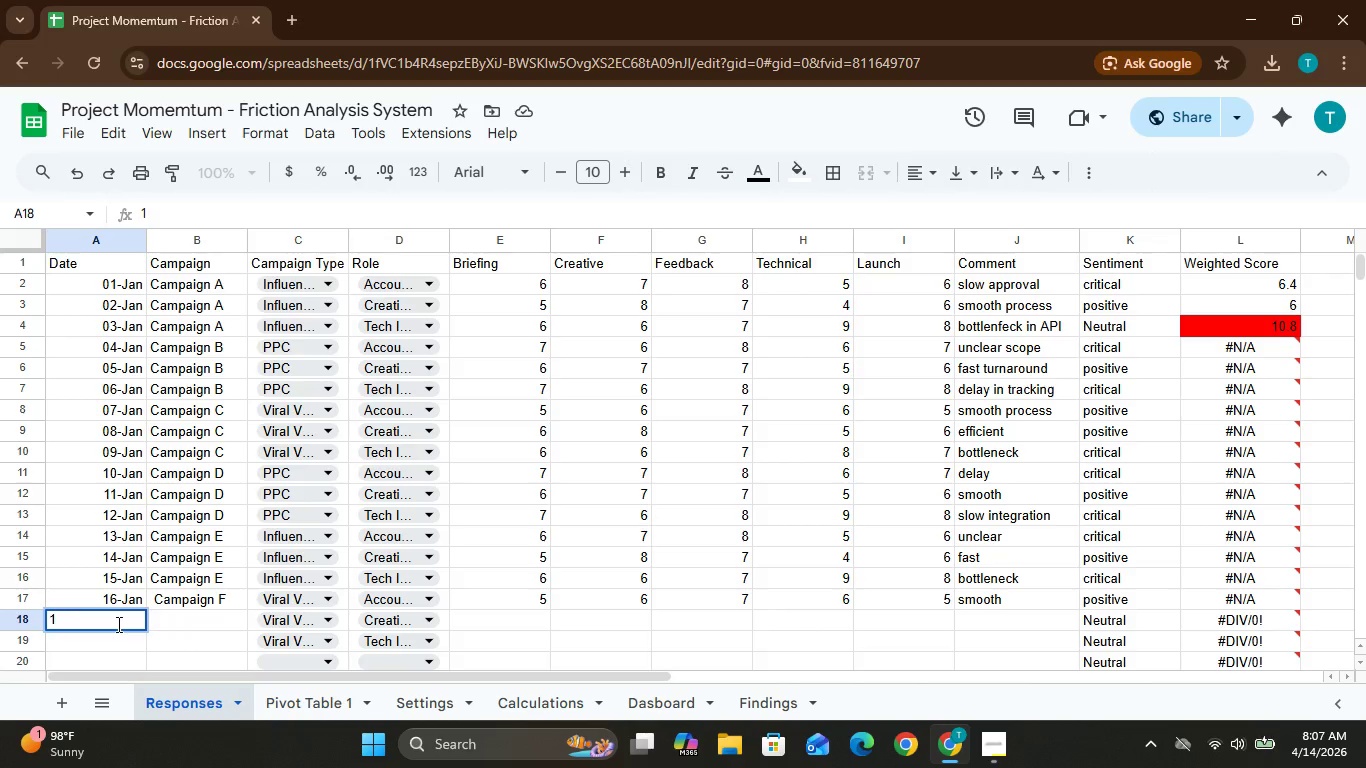 
key(7)
 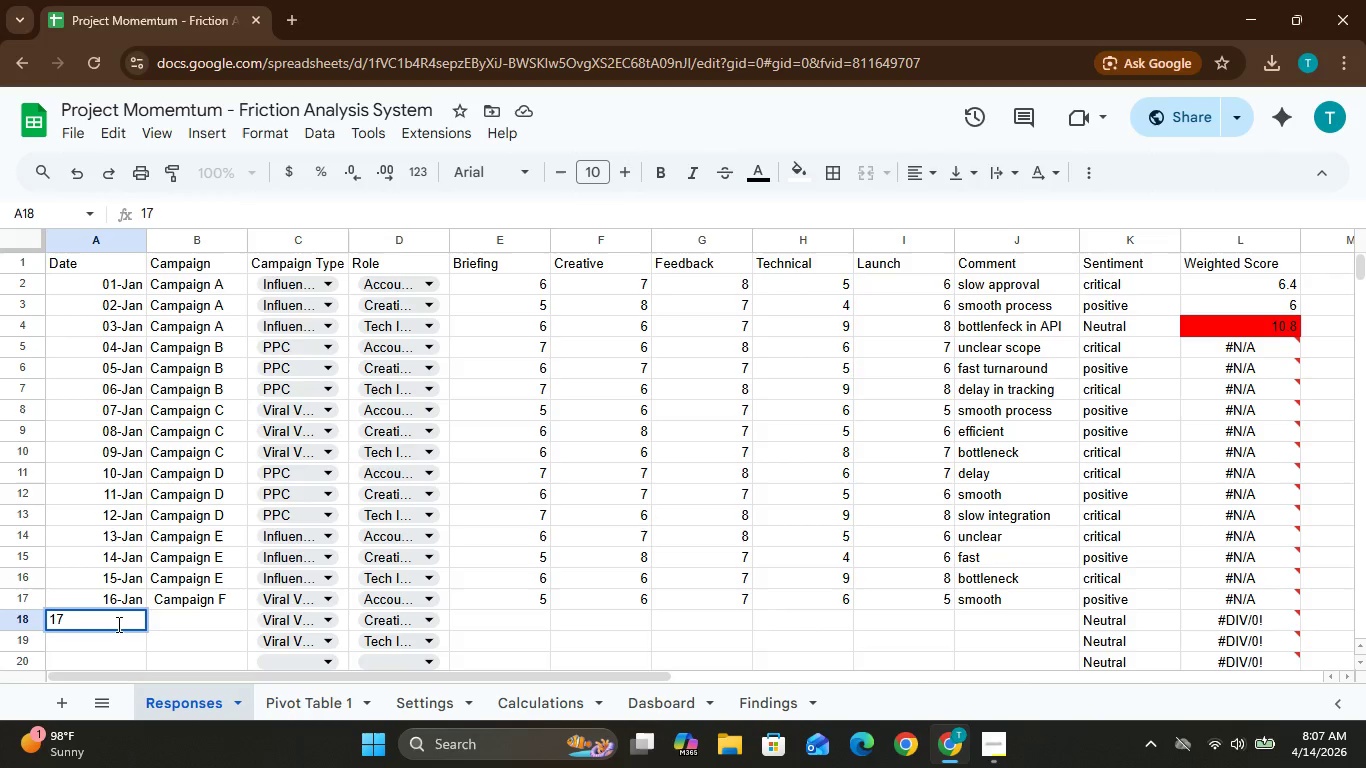 
key(Minus)
 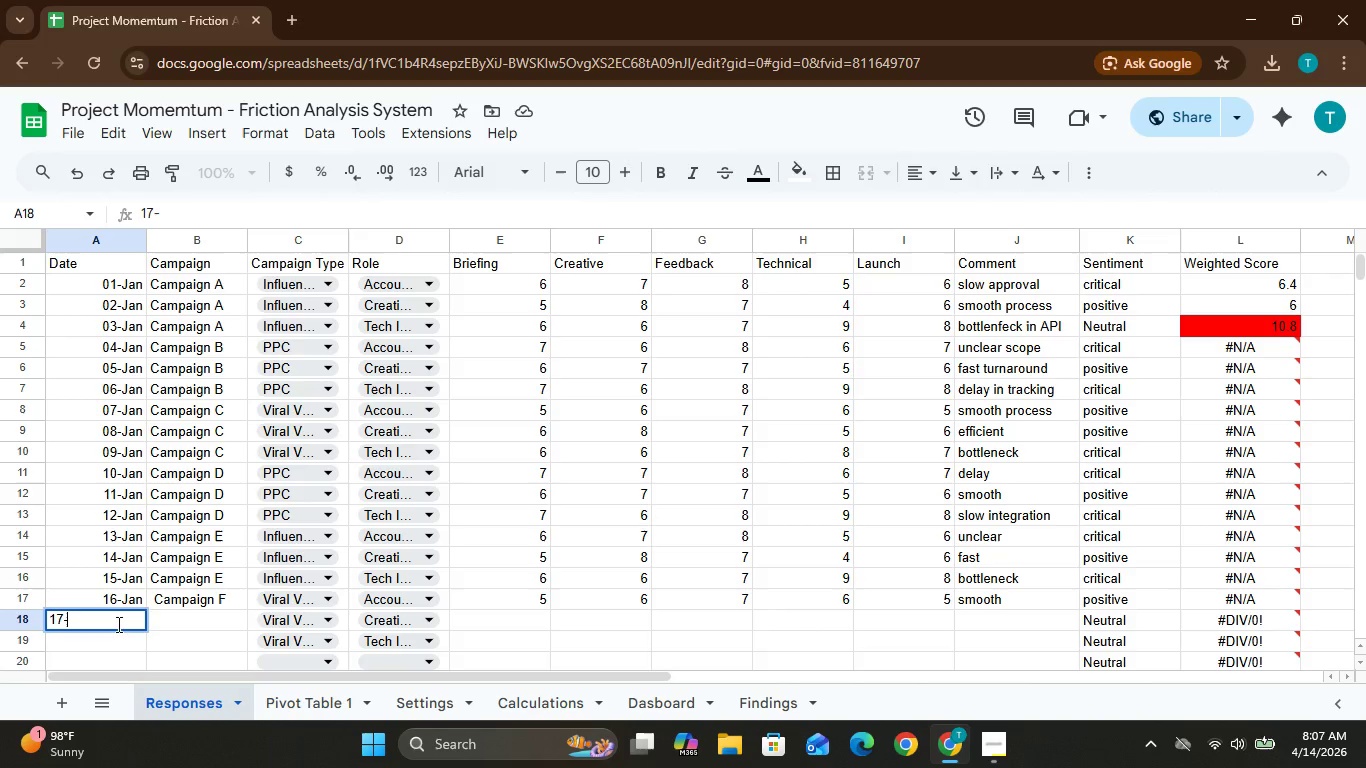 
type(Jan)
 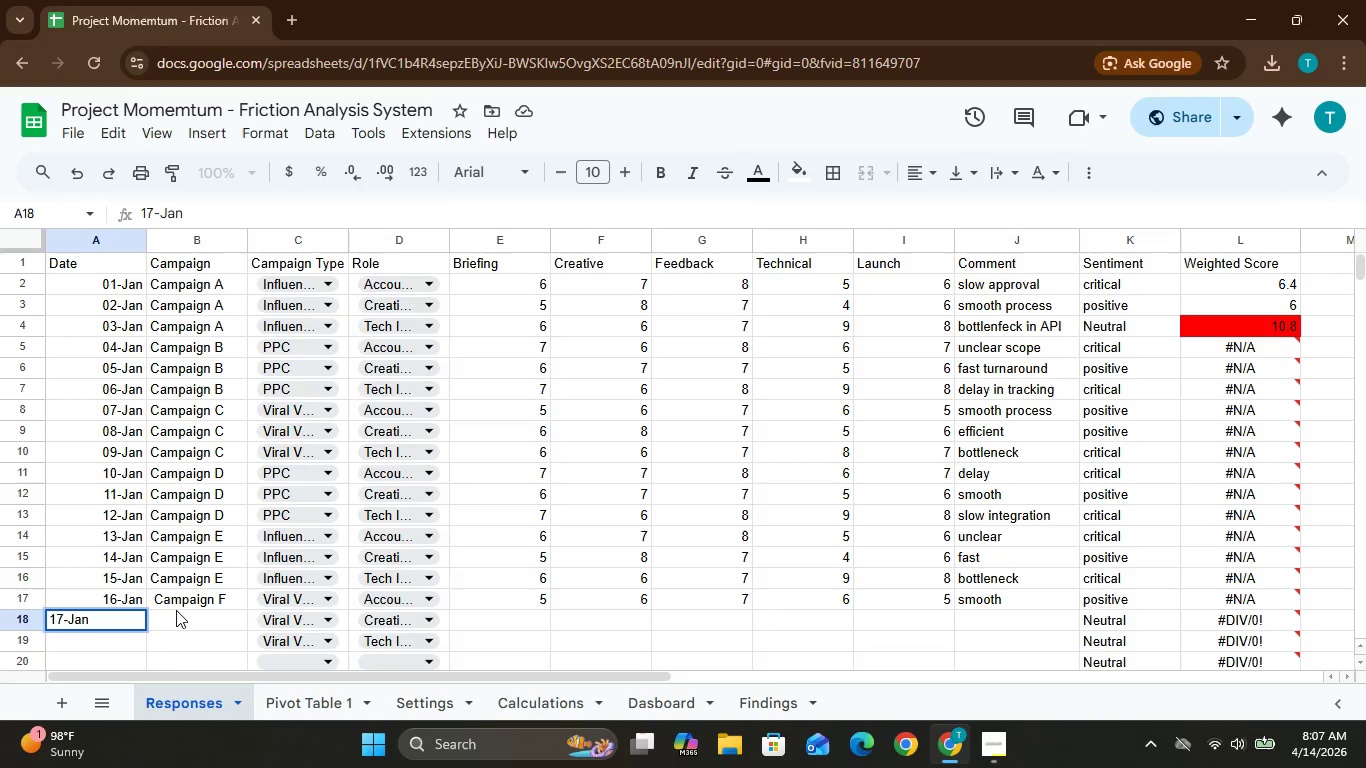 
left_click([175, 628])
 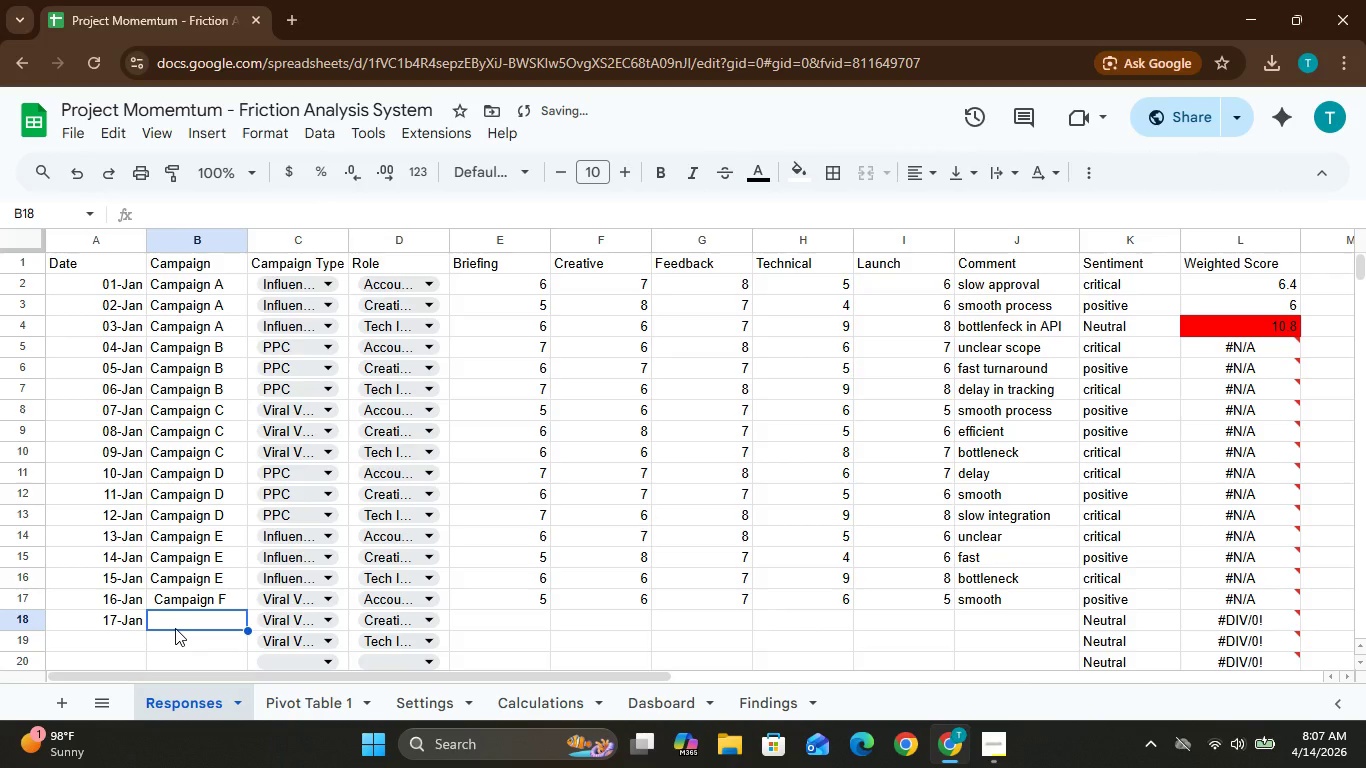 
hold_key(key=C, duration=0.66)
 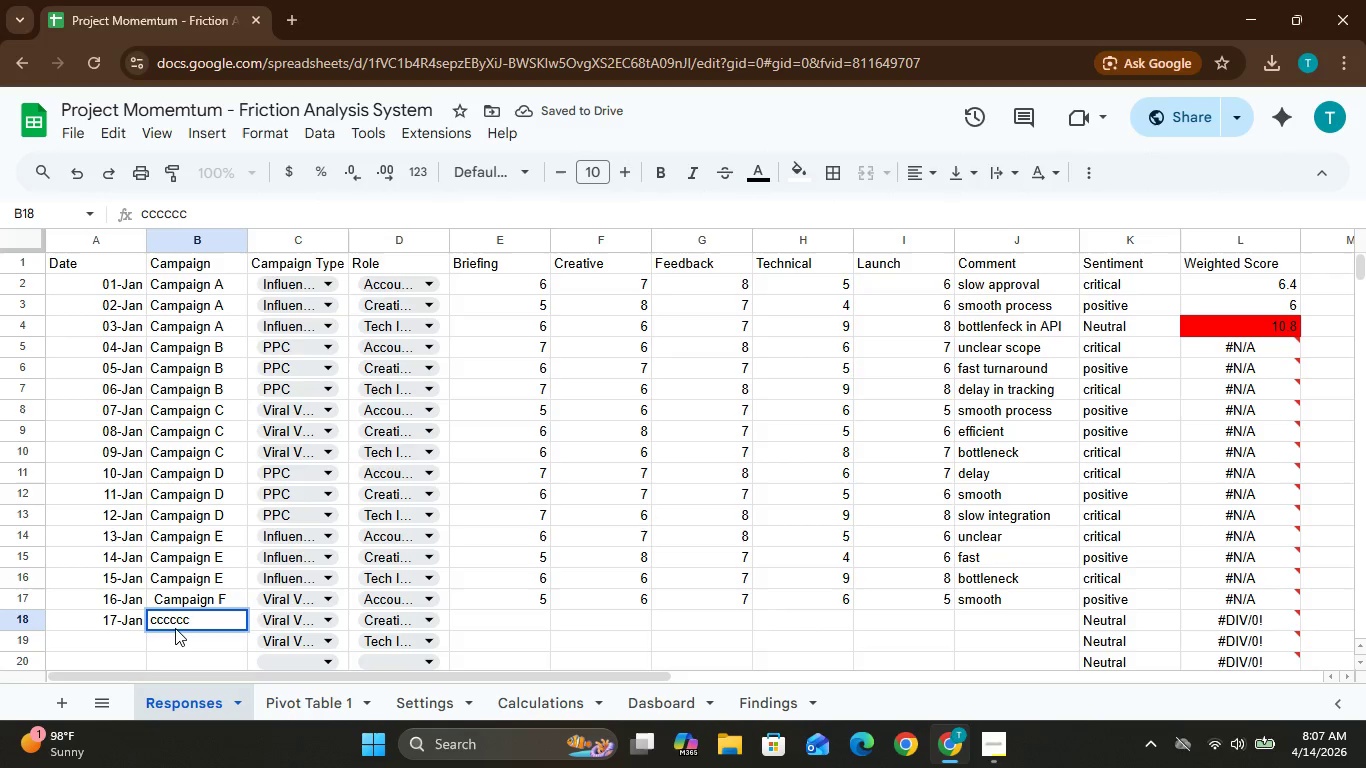 
key(Backspace)
key(Backspace)
key(Backspace)
type(Campaing)
key(Backspace)
key(Backspace)
type(gn f)
key(Backspace)
type(F)
 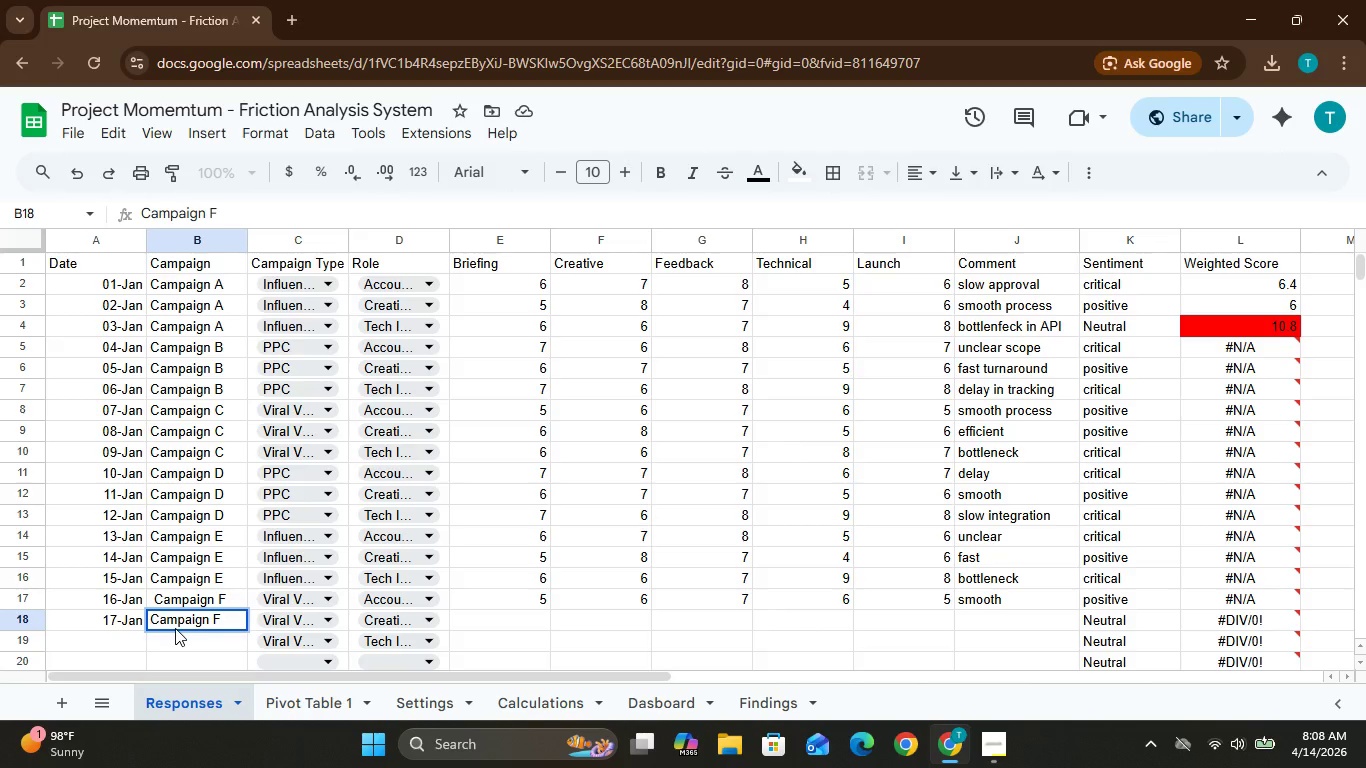 
wait(7.25)
 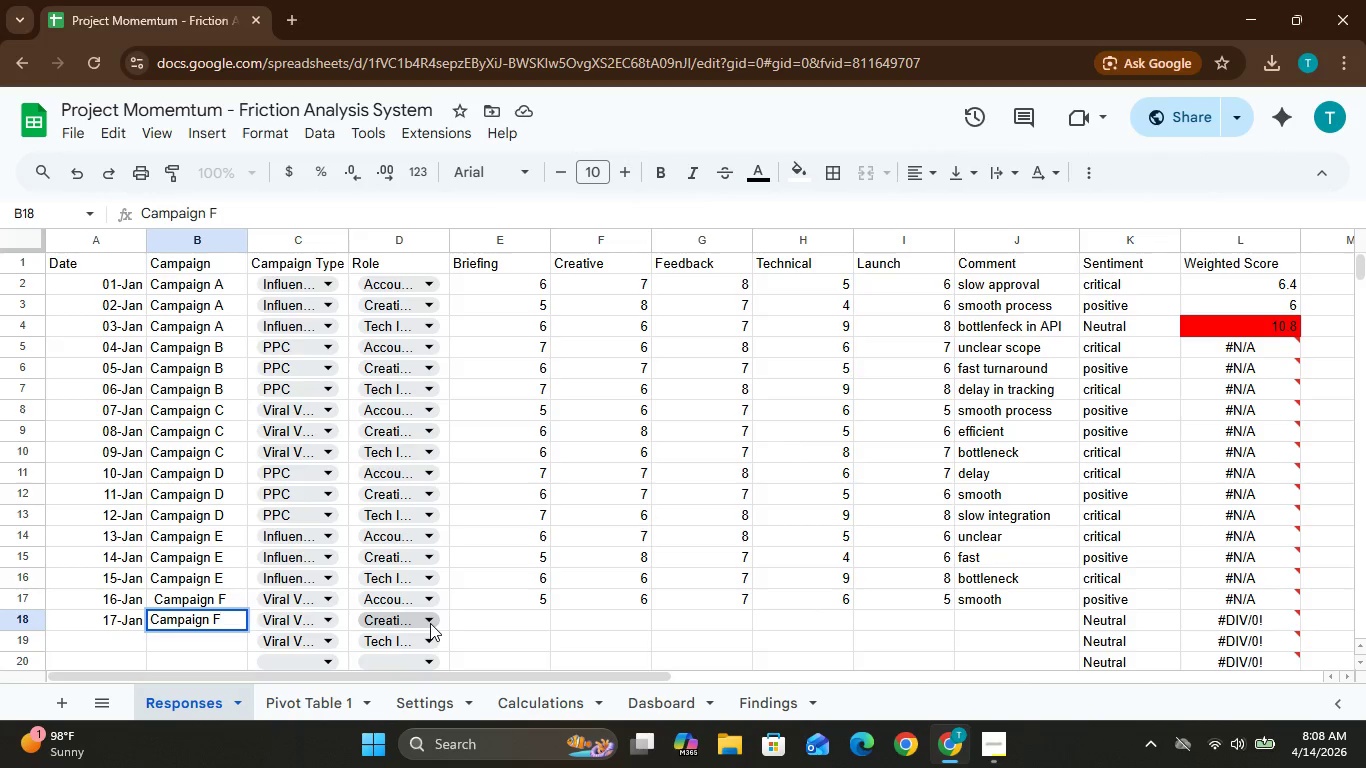 
left_click([475, 619])
 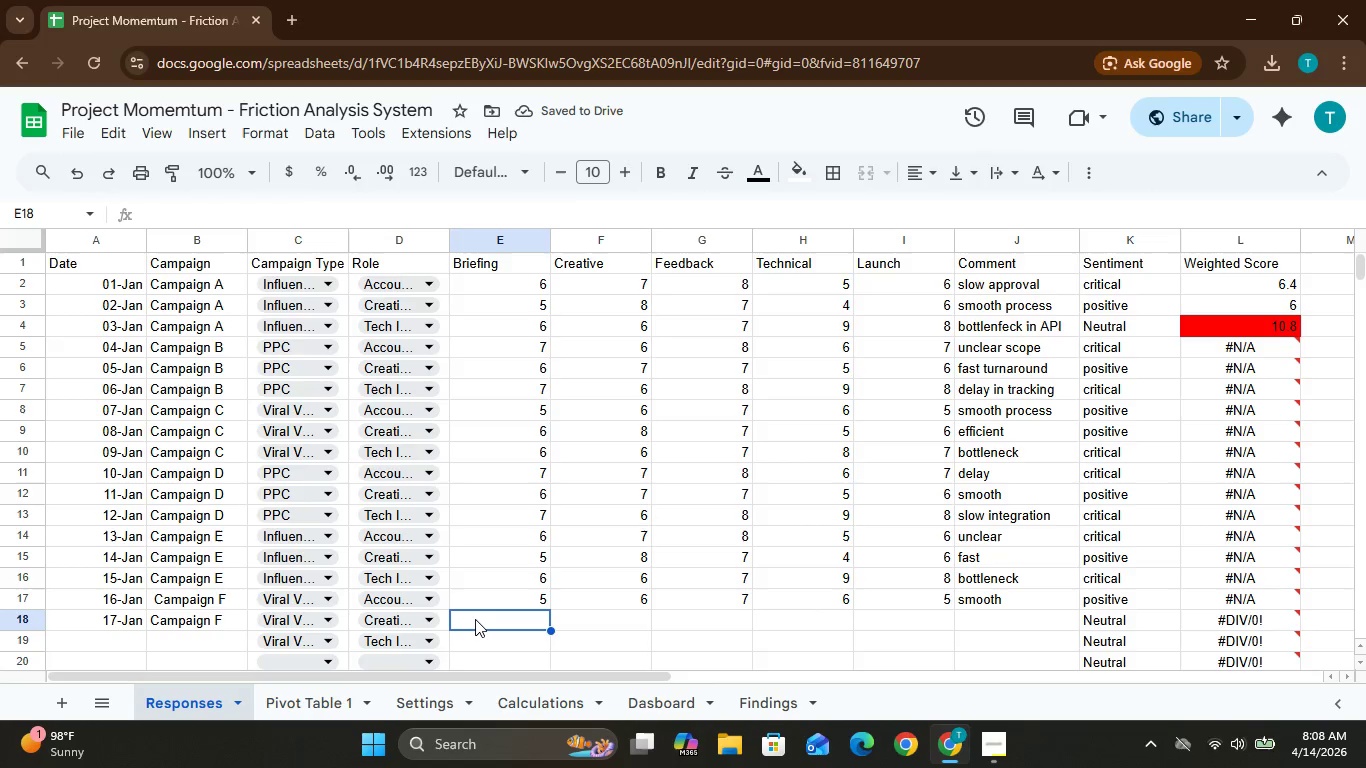 
key(6)
 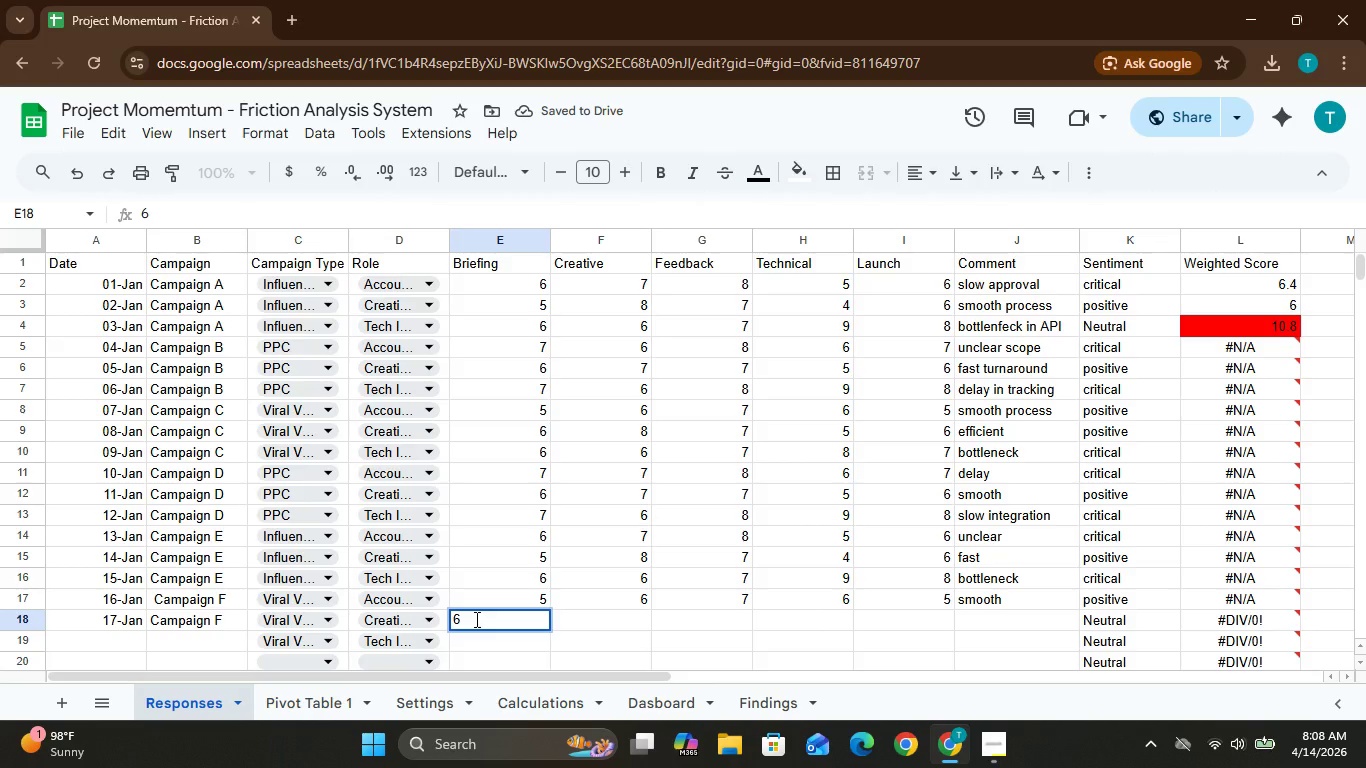 
key(ArrowRight)
 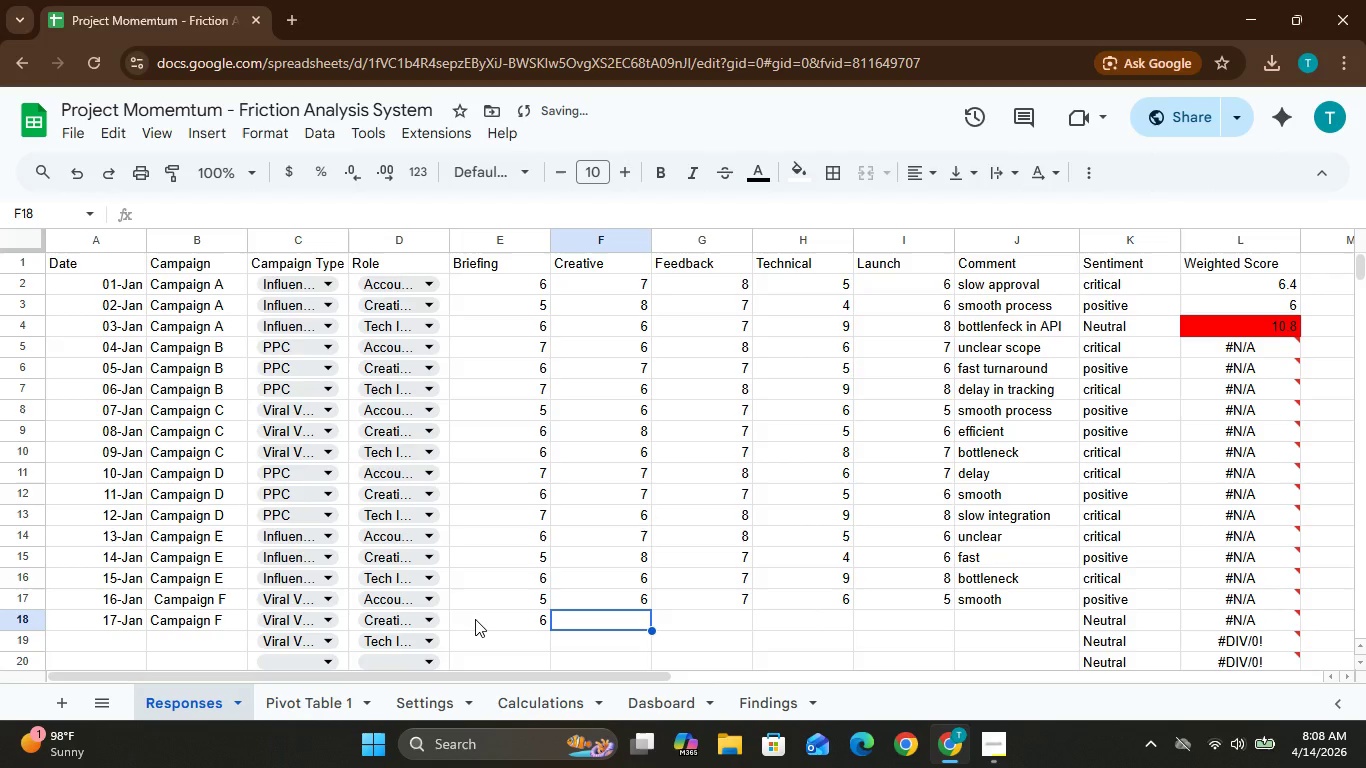 
key(8)
 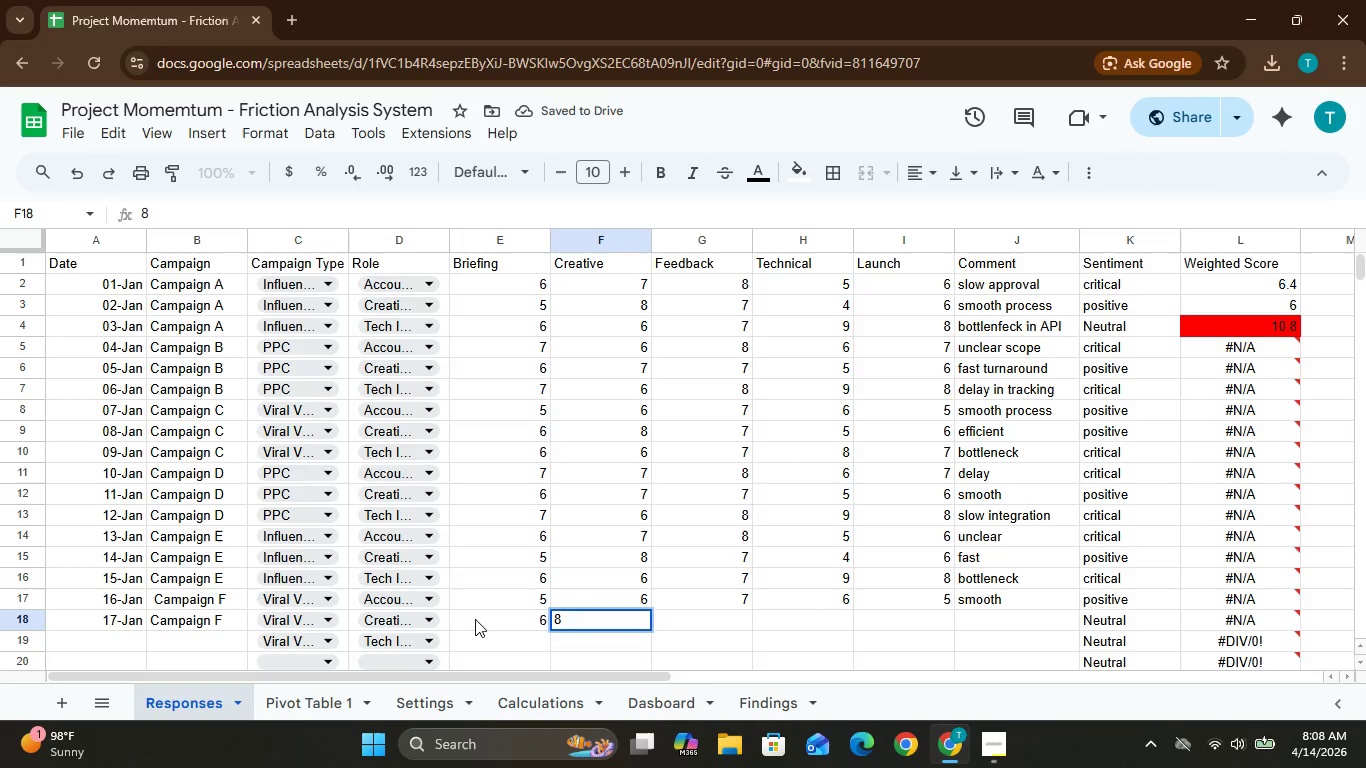 
key(ArrowRight)
 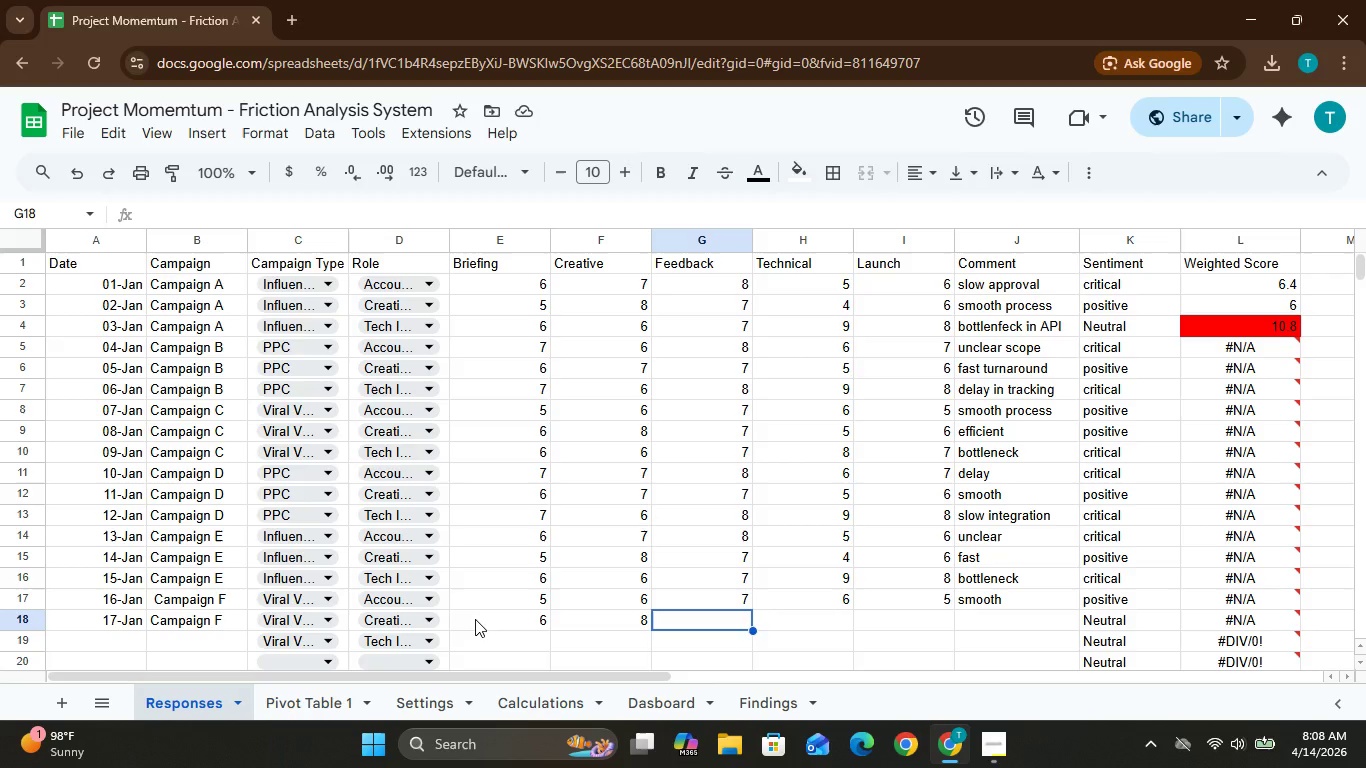 
wait(11.38)
 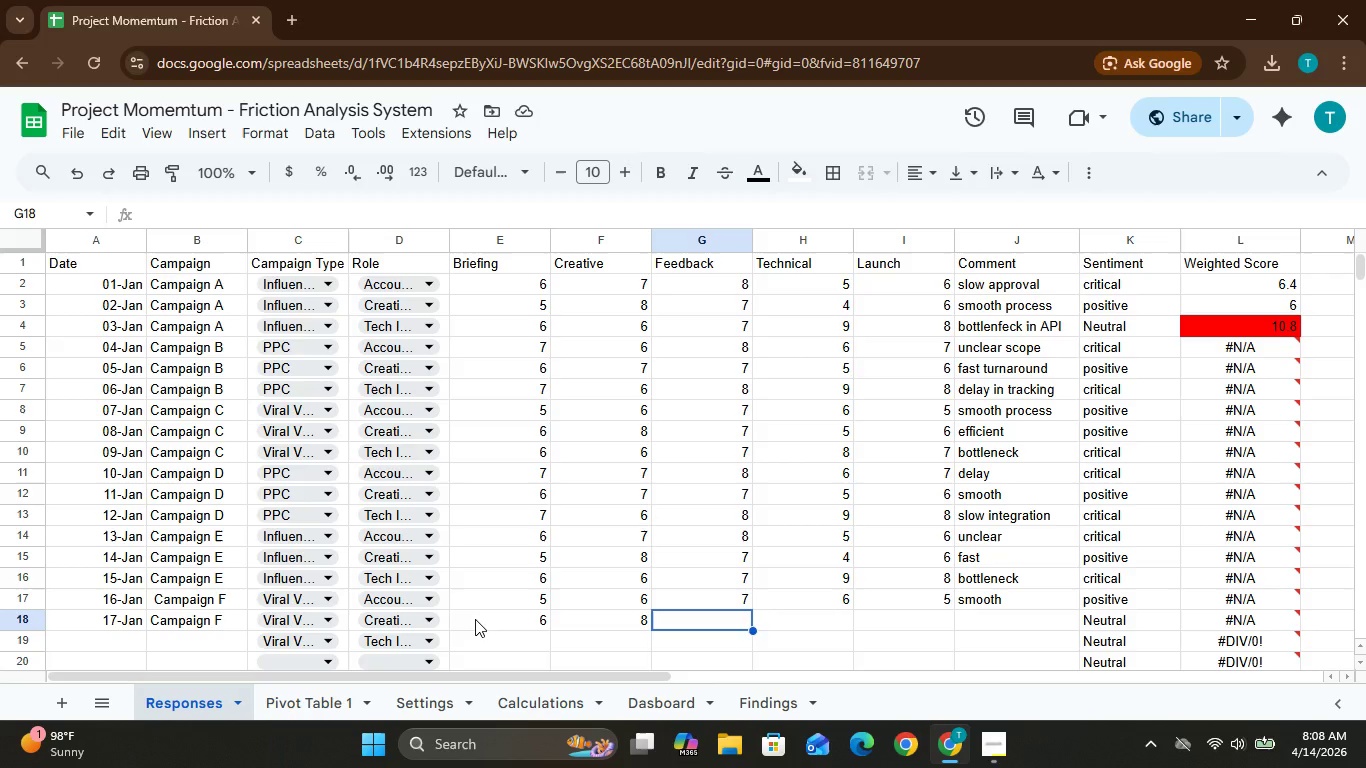 
key(7)
 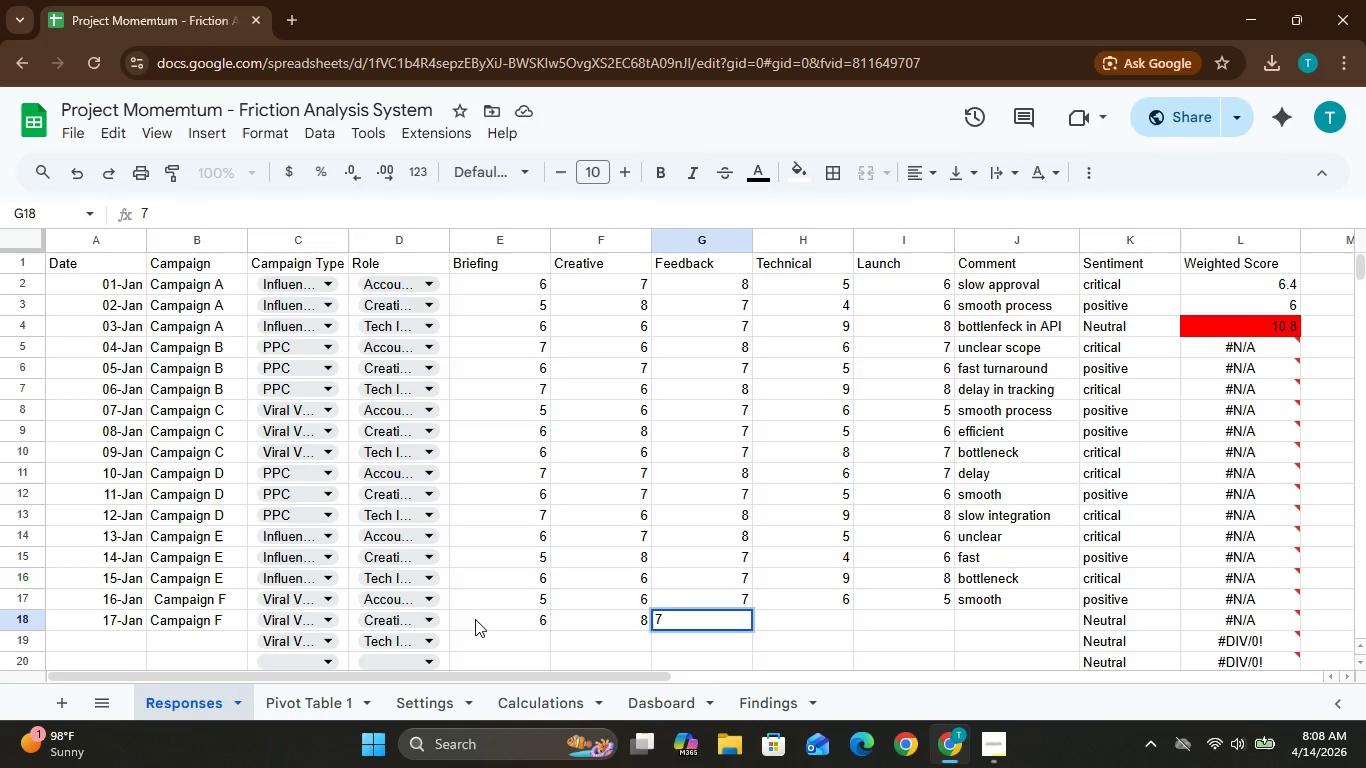 
key(ArrowRight)
 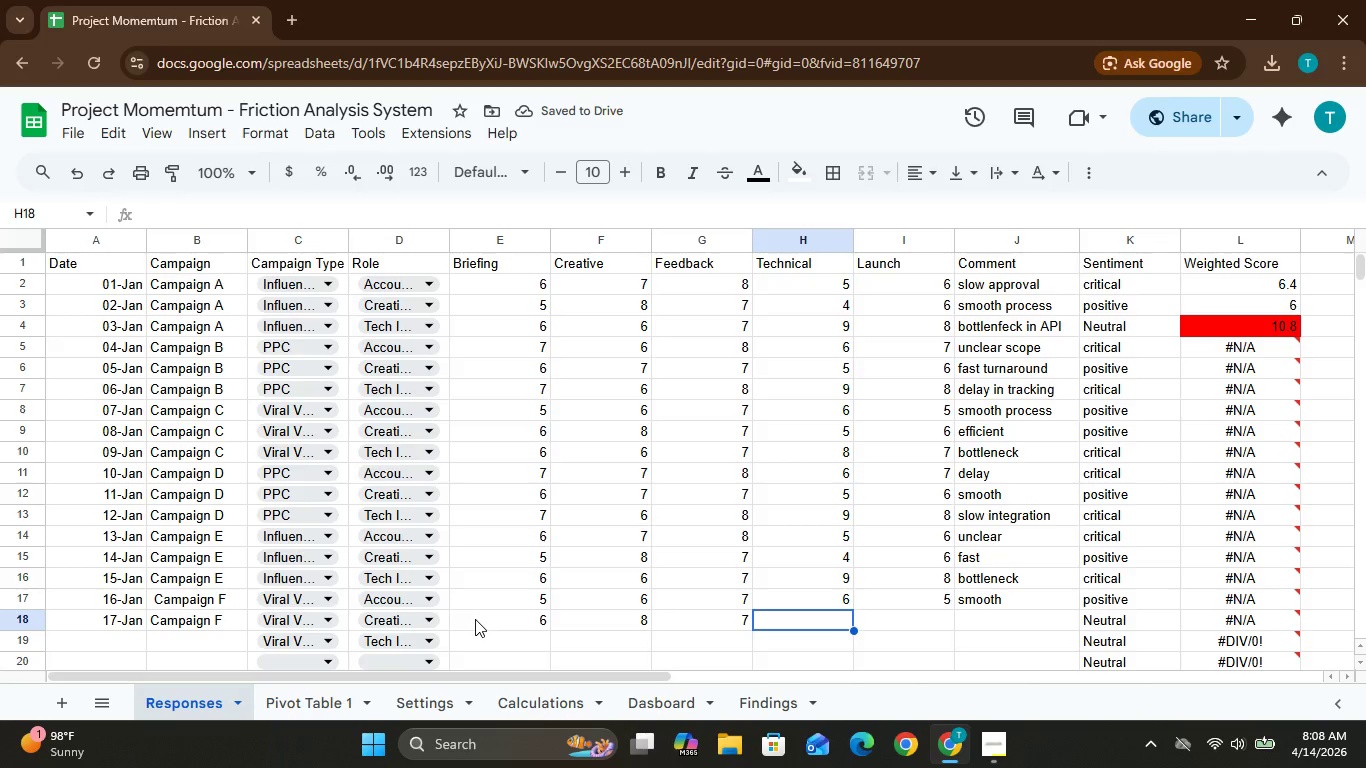 
key(5)
 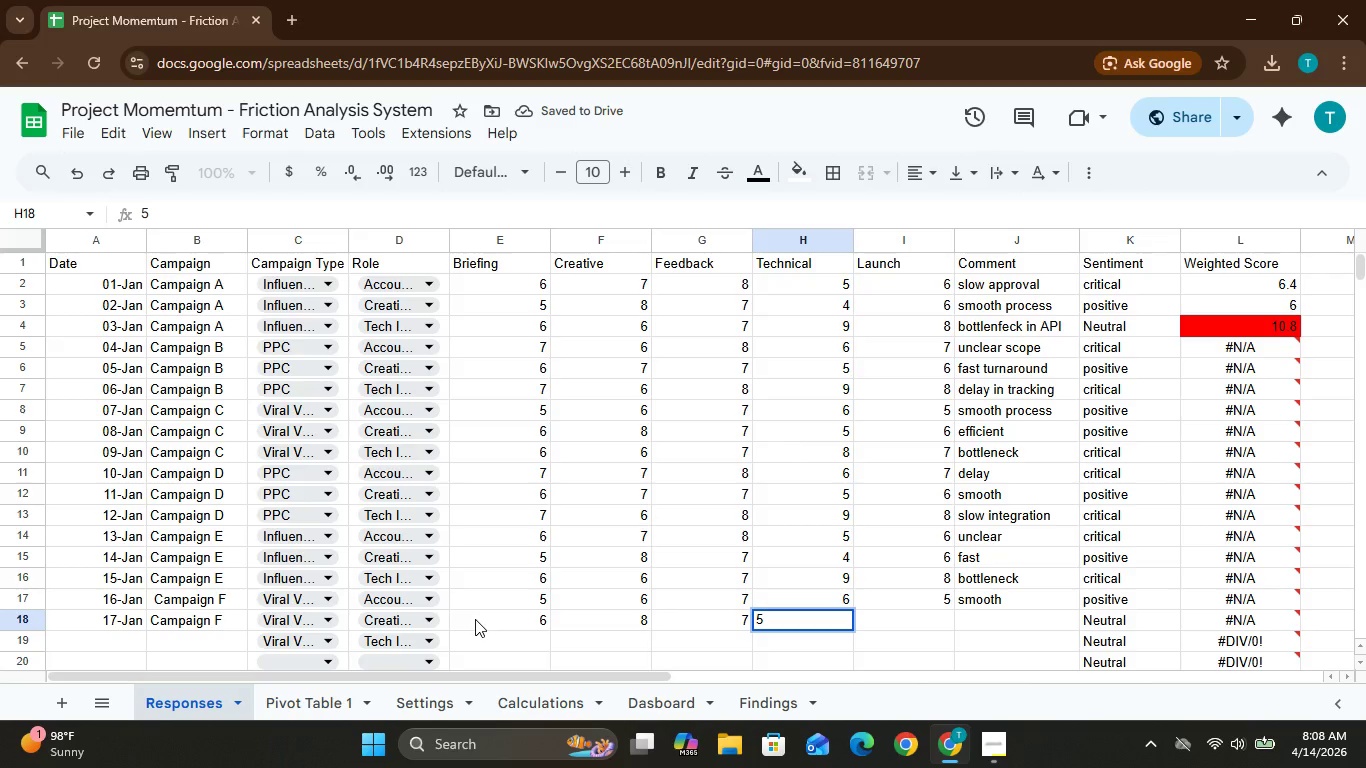 
key(ArrowRight)
 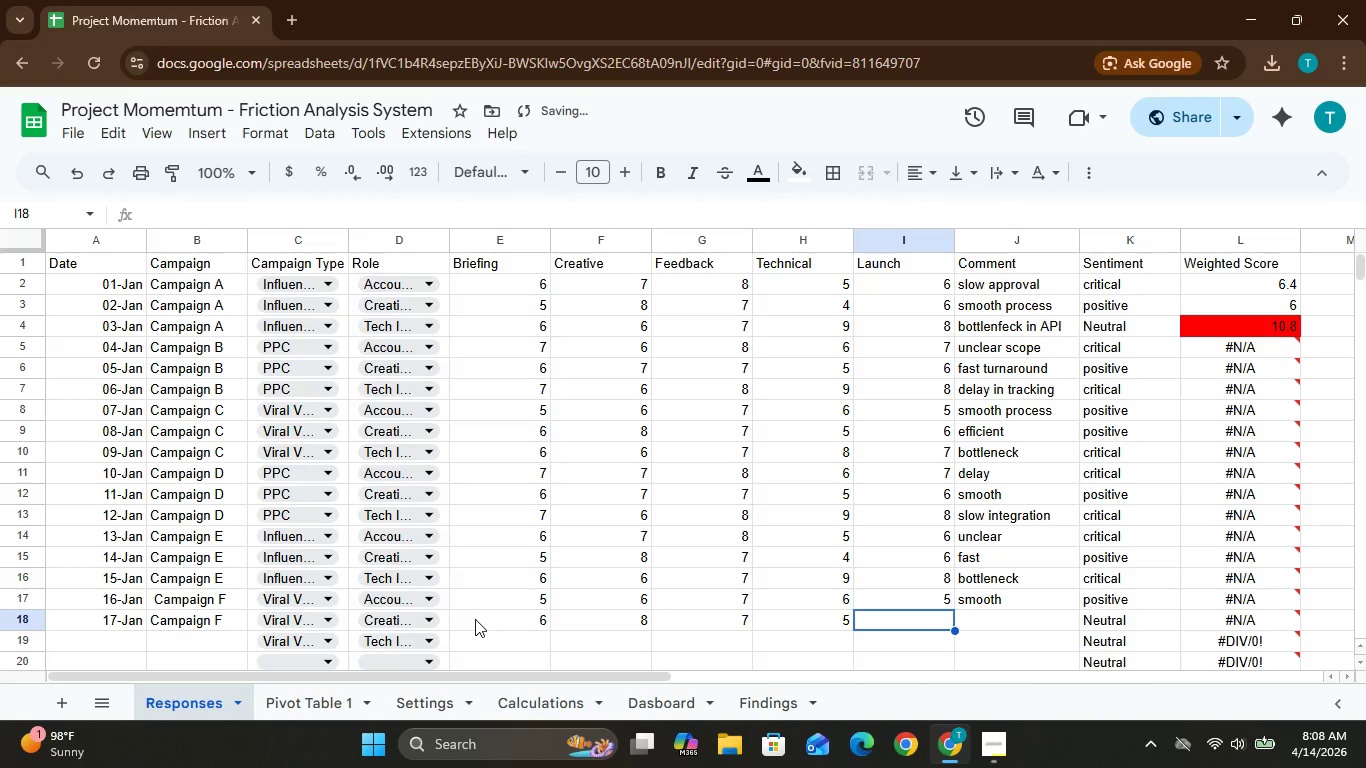 
key(6)
 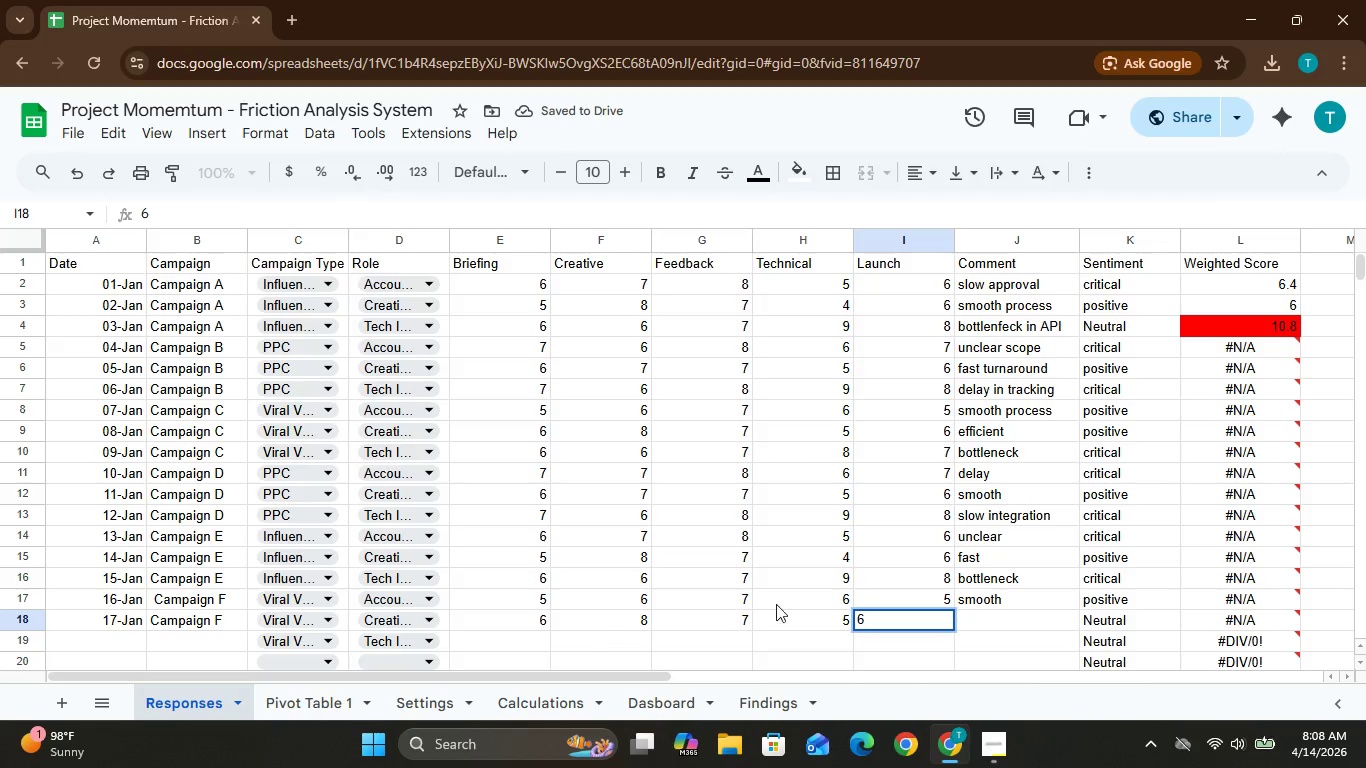 
key(ArrowRight)
 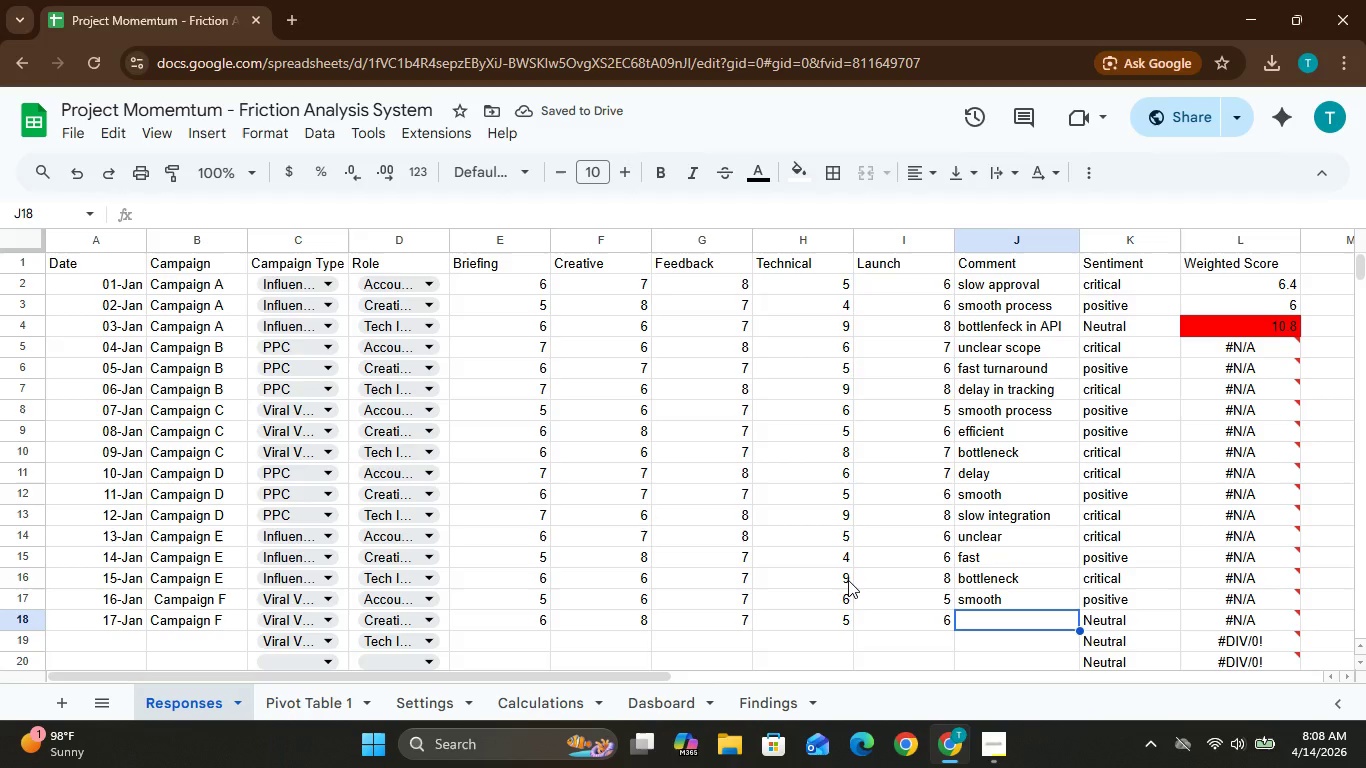 
wait(5.66)
 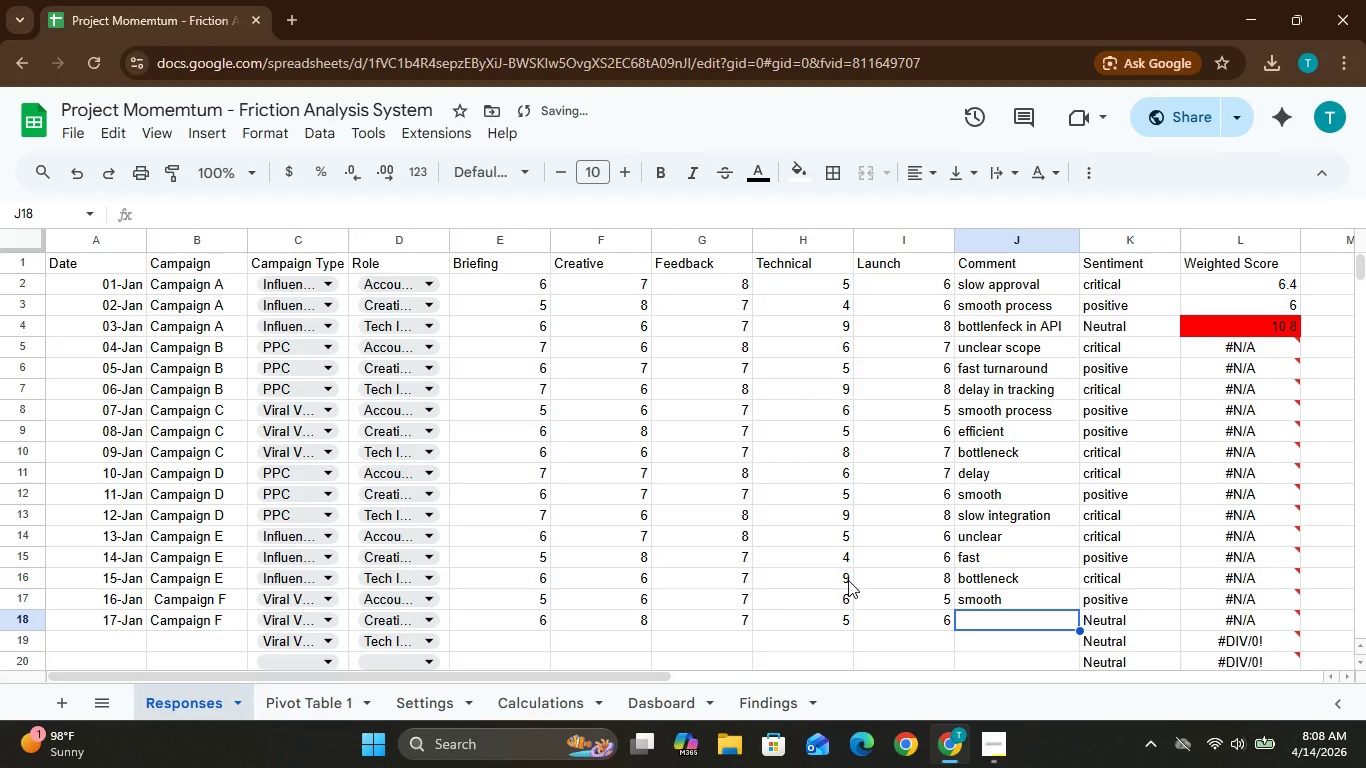 
key(E)
 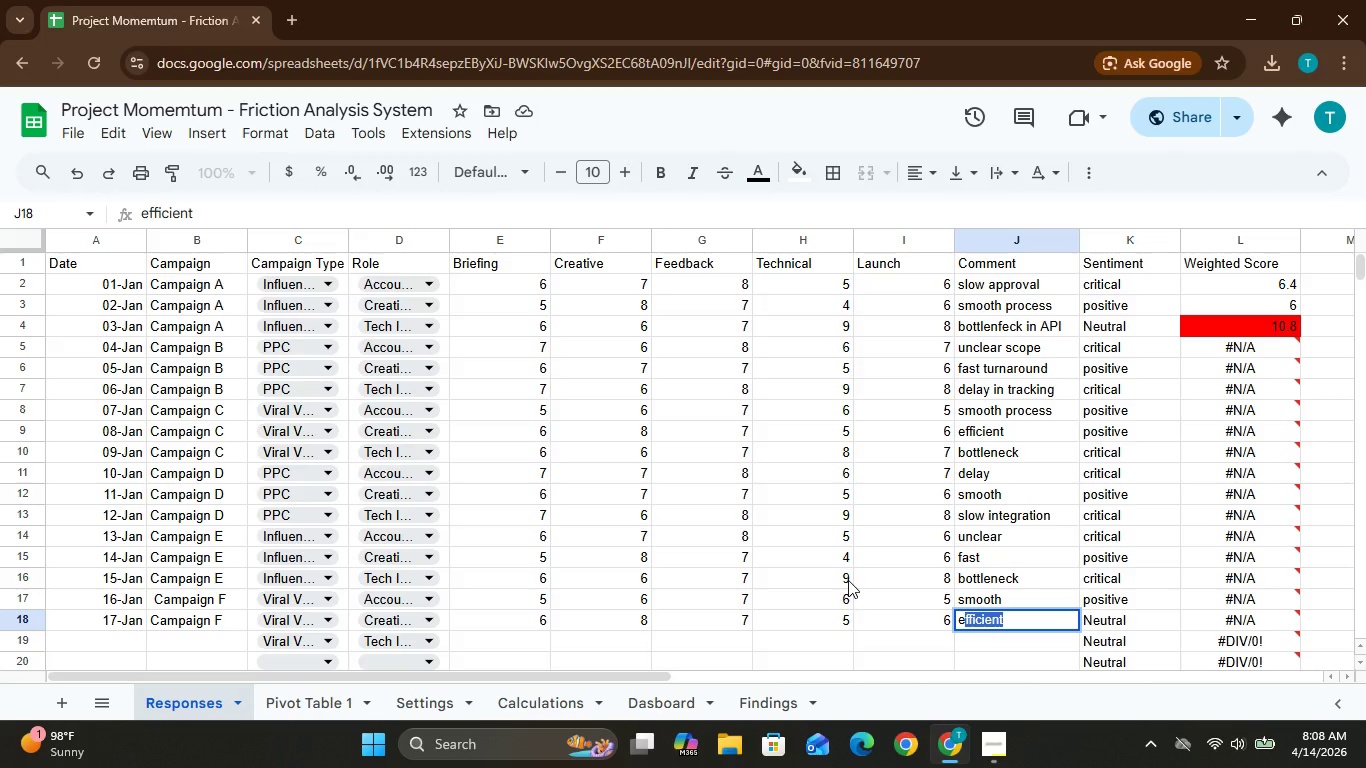 
key(Enter)
 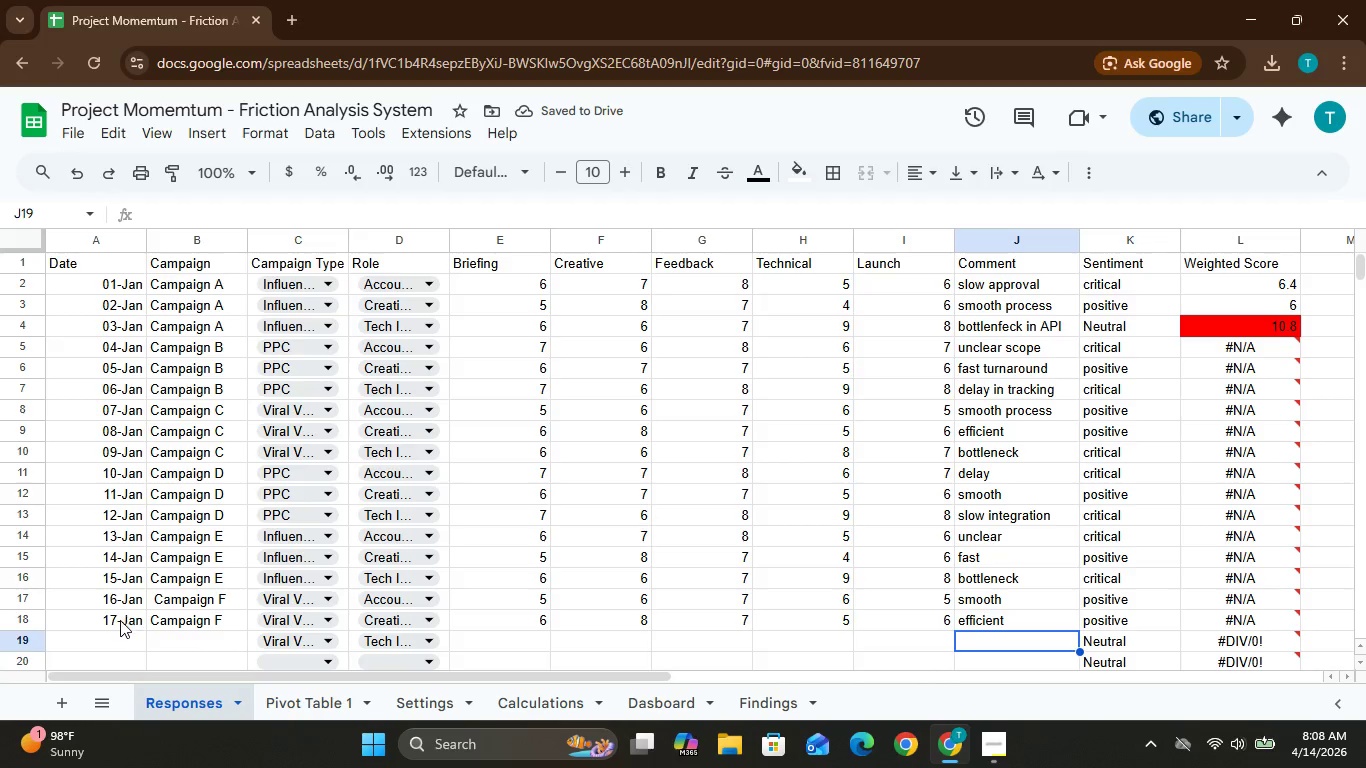 
left_click([117, 640])
 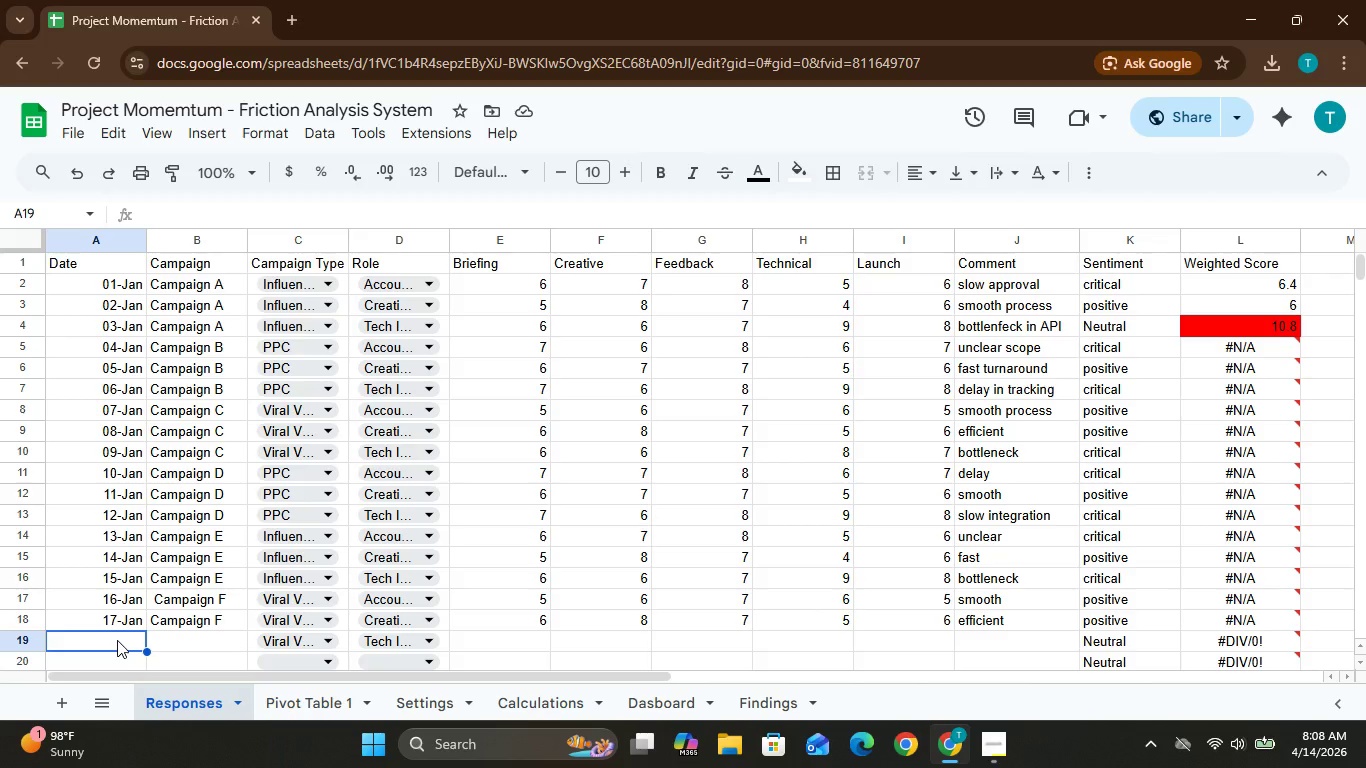 
wait(5.2)
 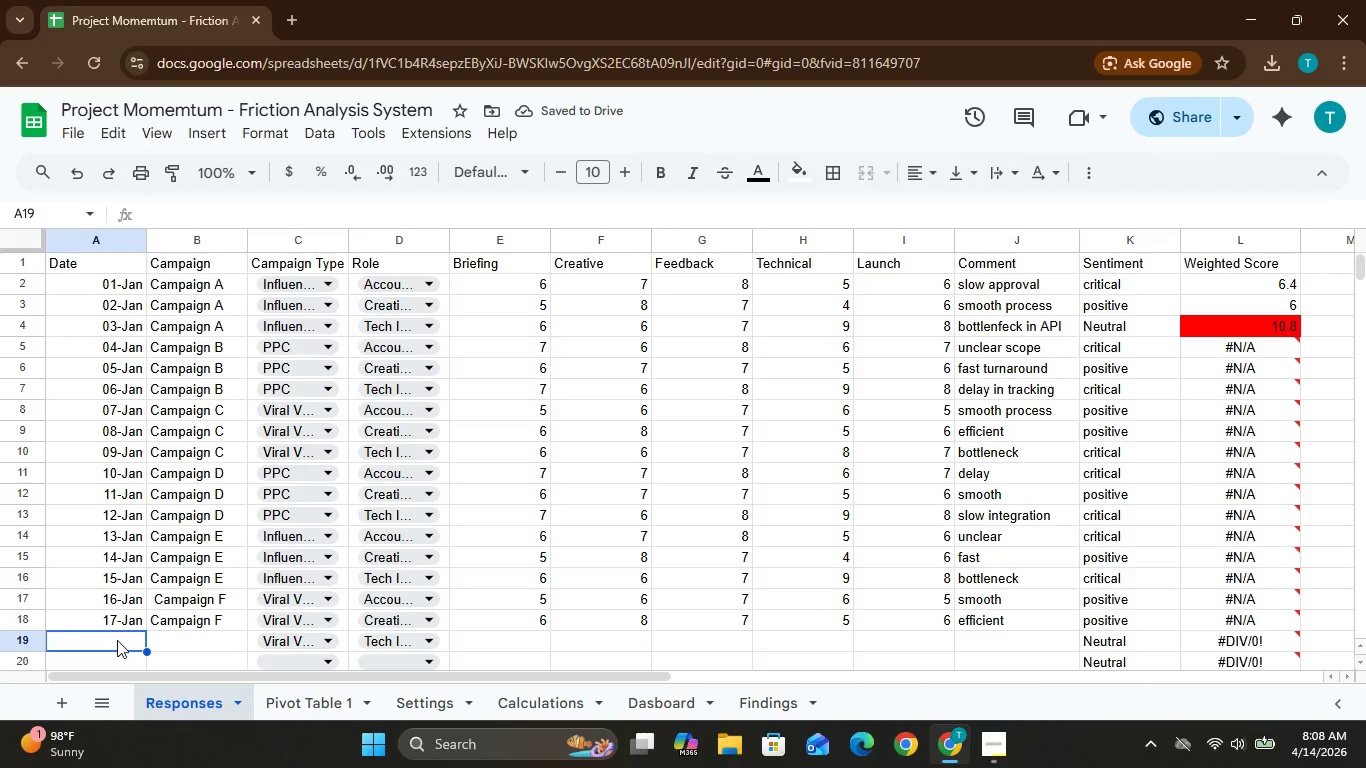 
hold_key(key=1, duration=0.36)
 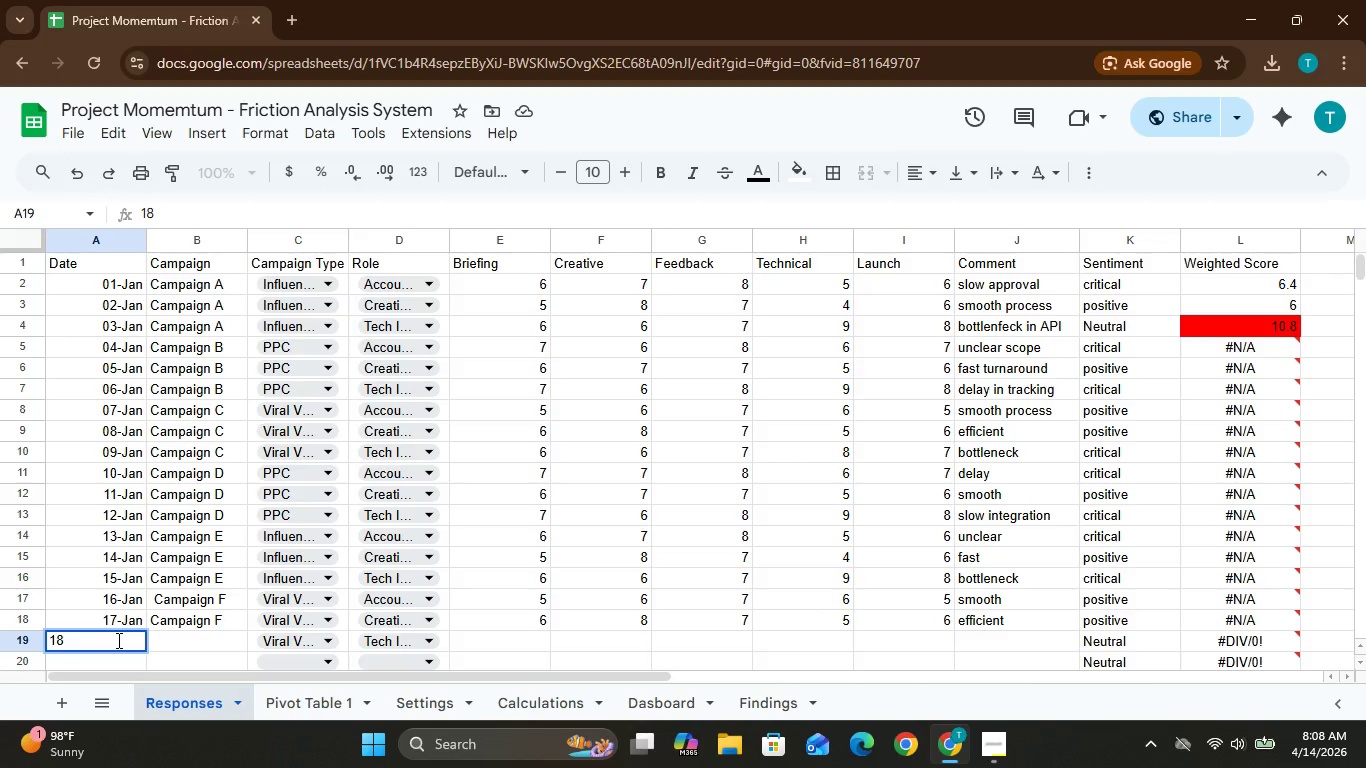 
key(8)
 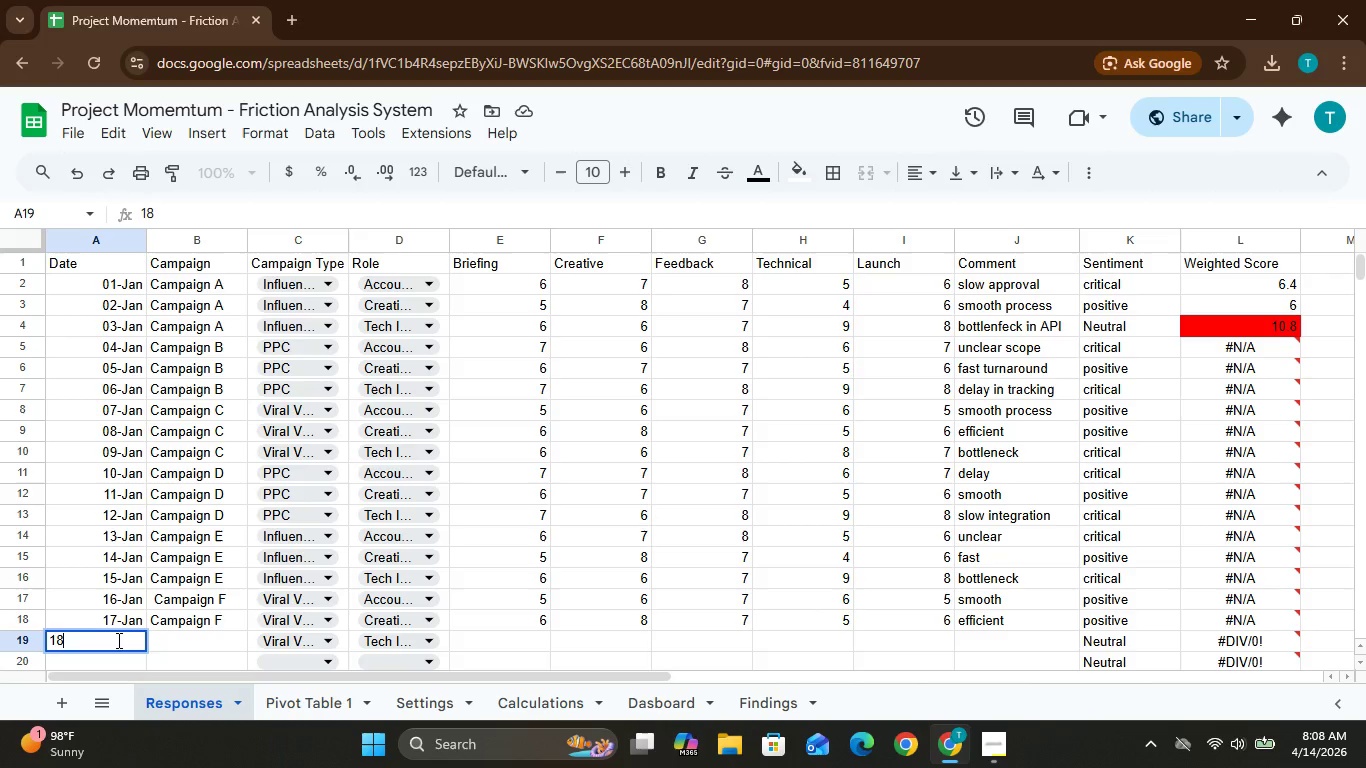 
key(Minus)
 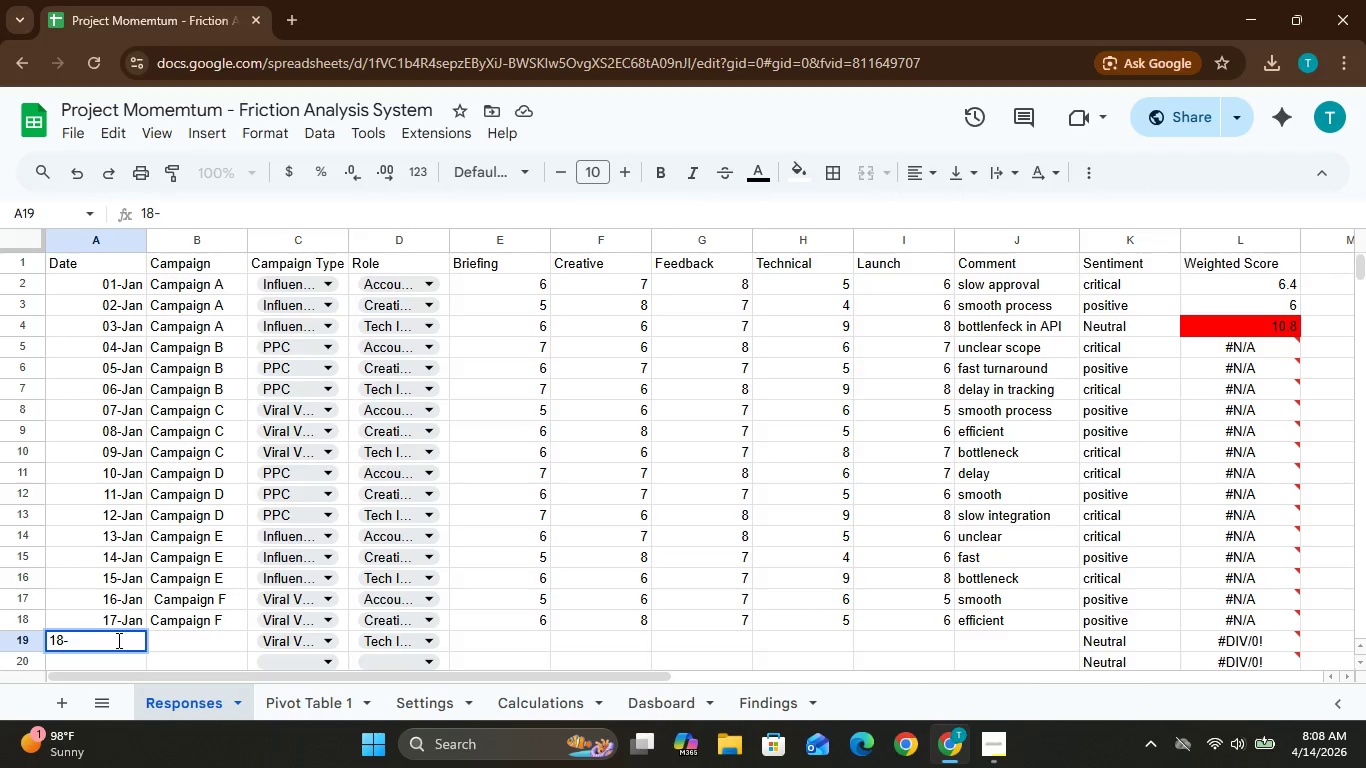 
type(Jan)
 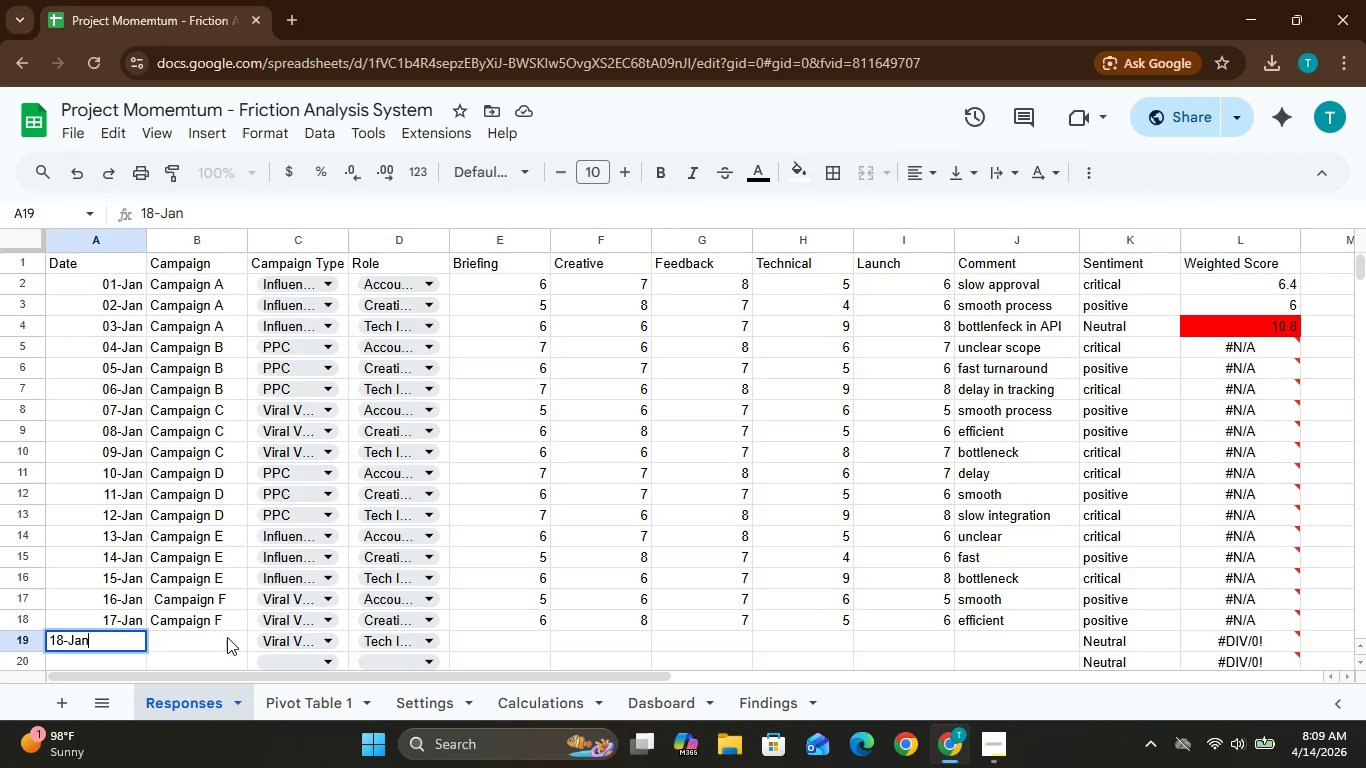 
key(ArrowRight)
 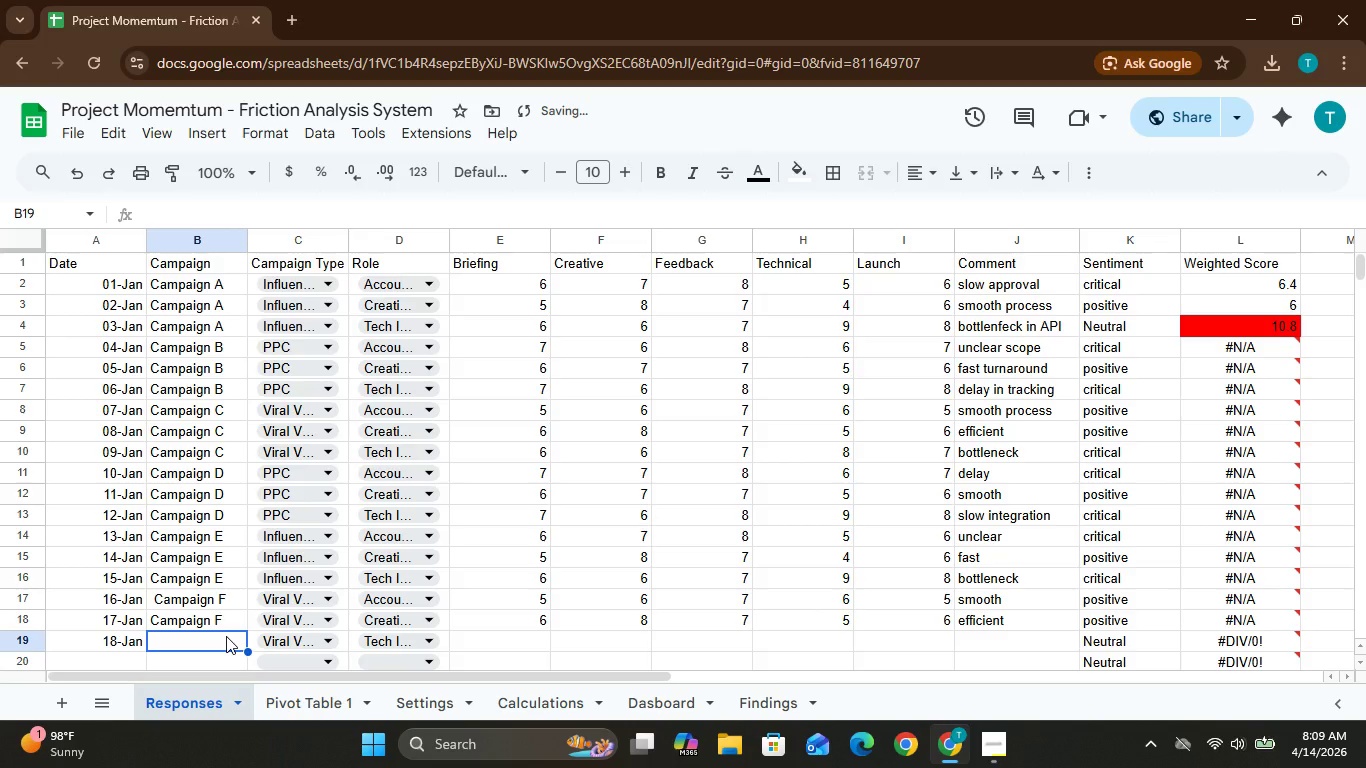 
type(Campain)
key(Backspace)
type(gn)
 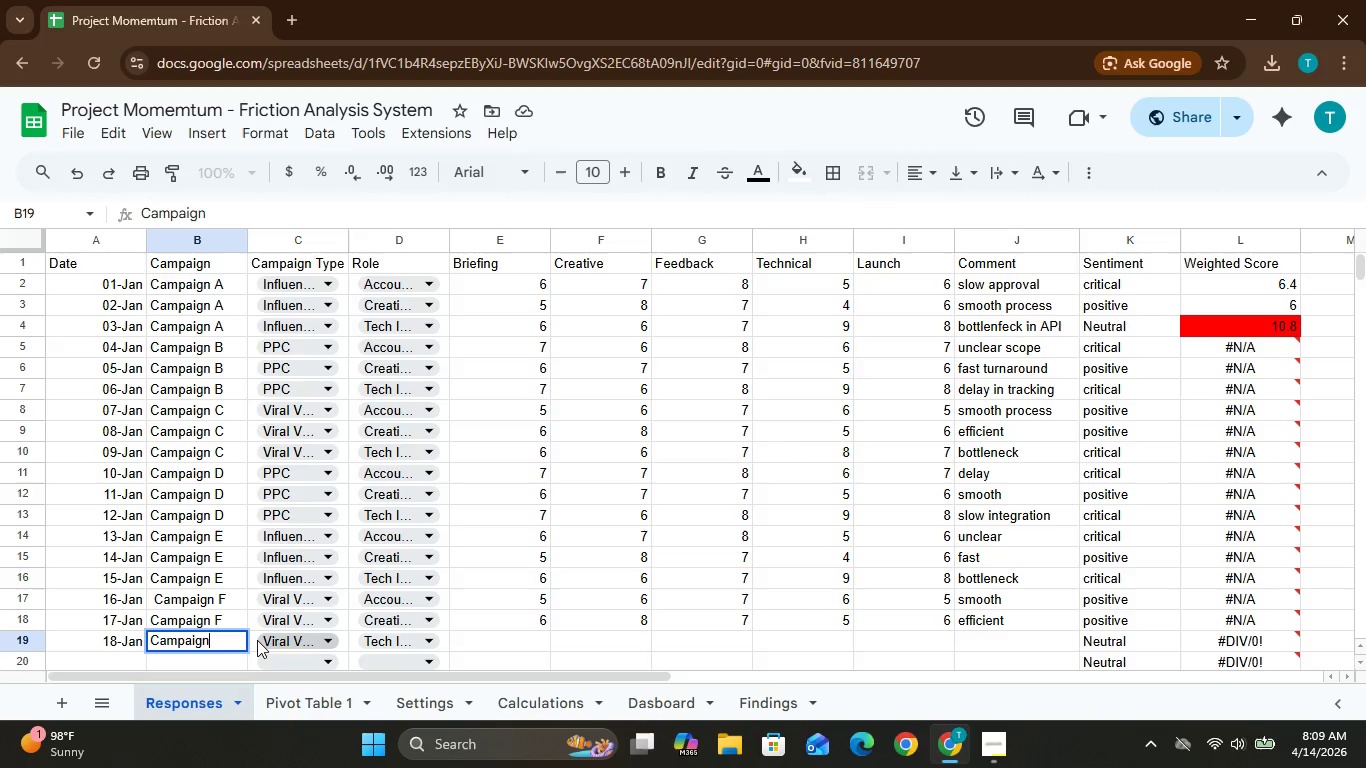 
key(Space)
 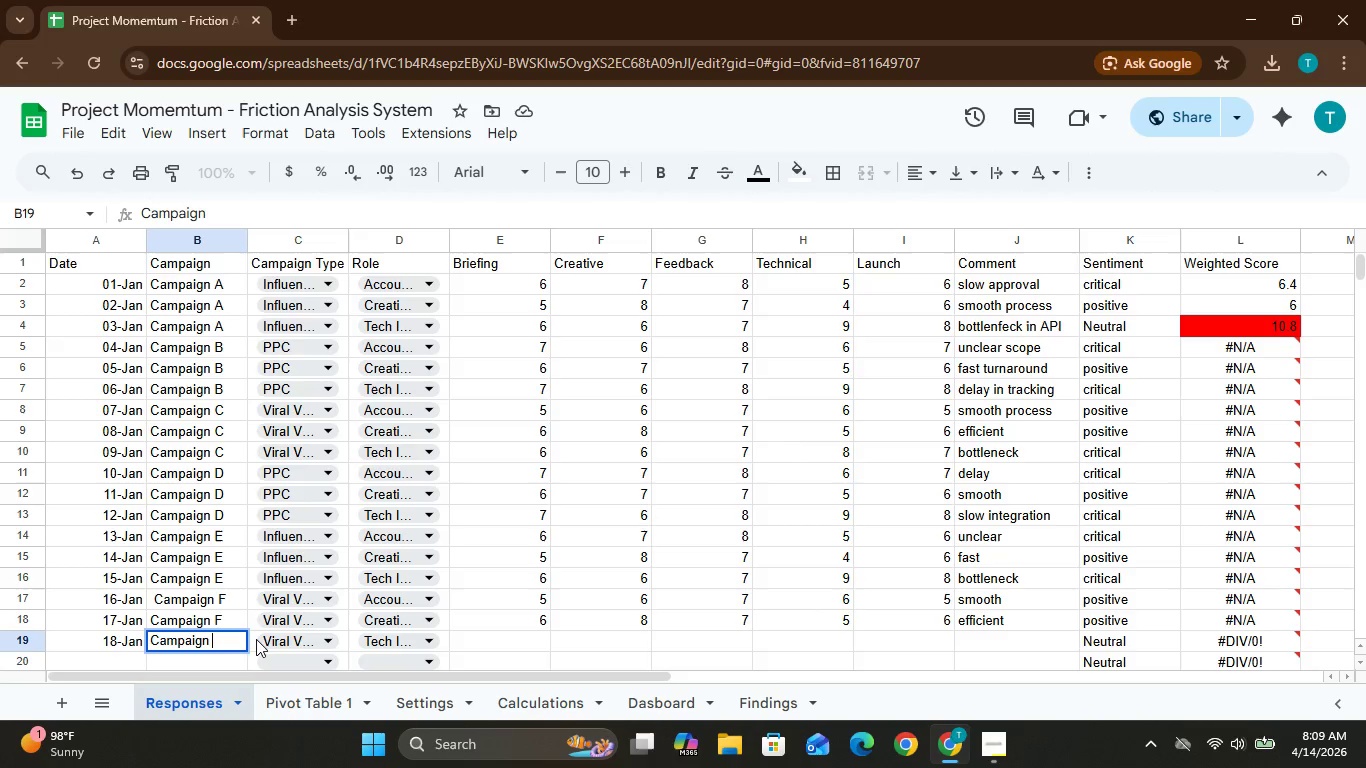 
key(Shift+F)
 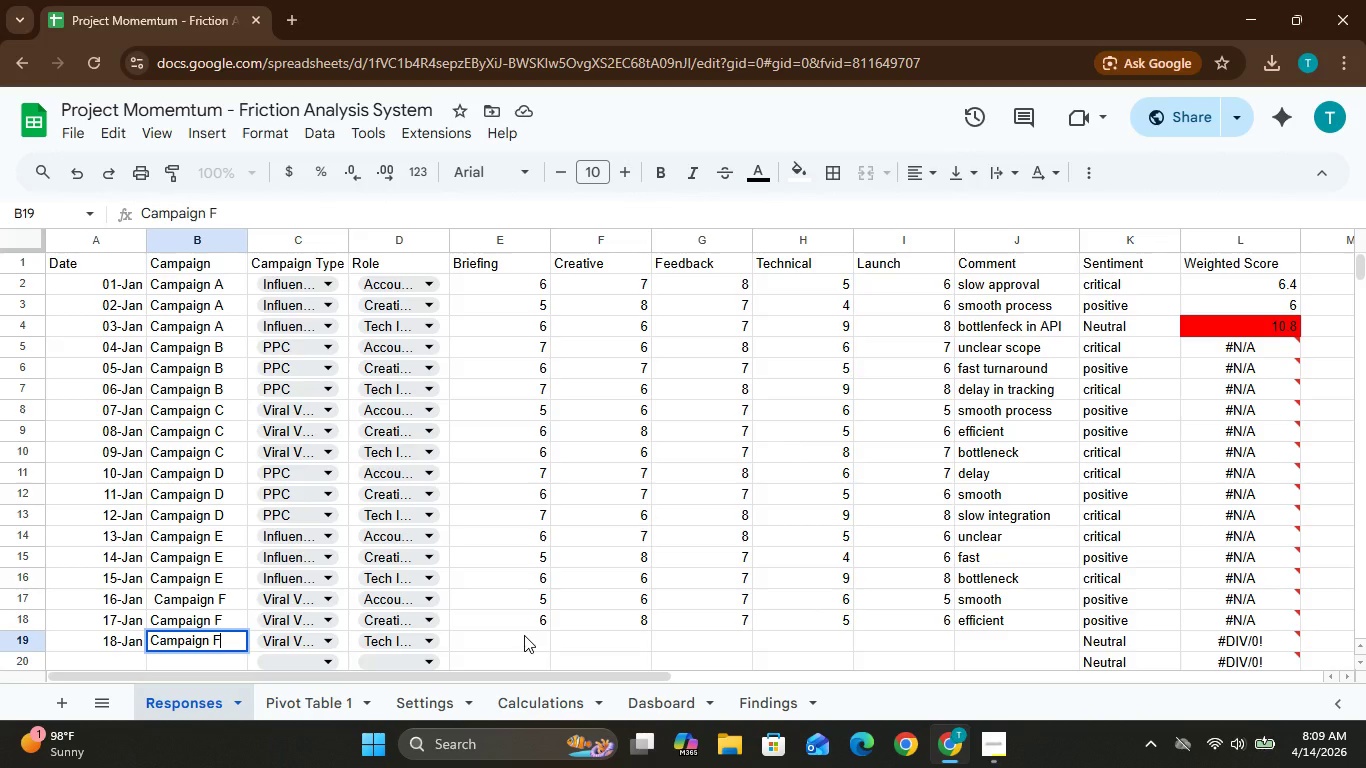 
left_click([524, 635])
 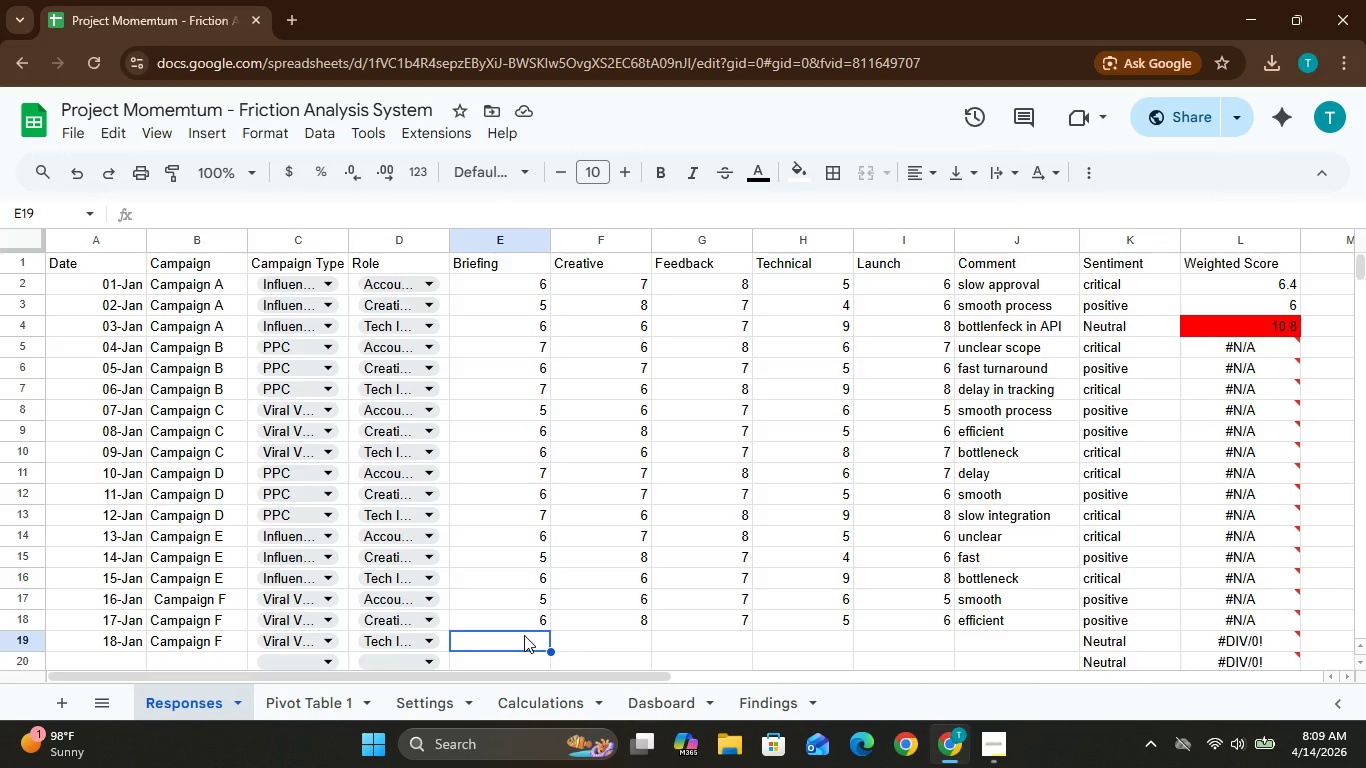 
wait(14.34)
 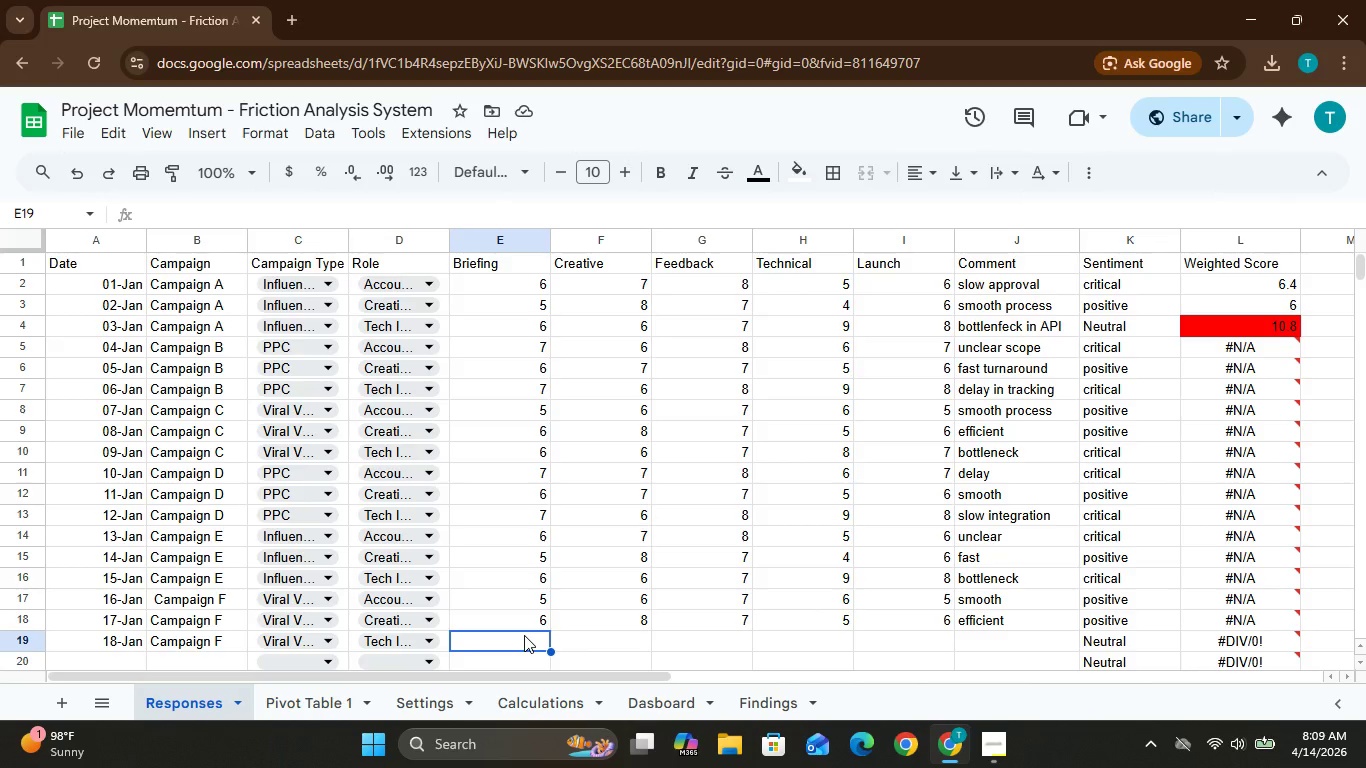 
left_click([524, 635])
 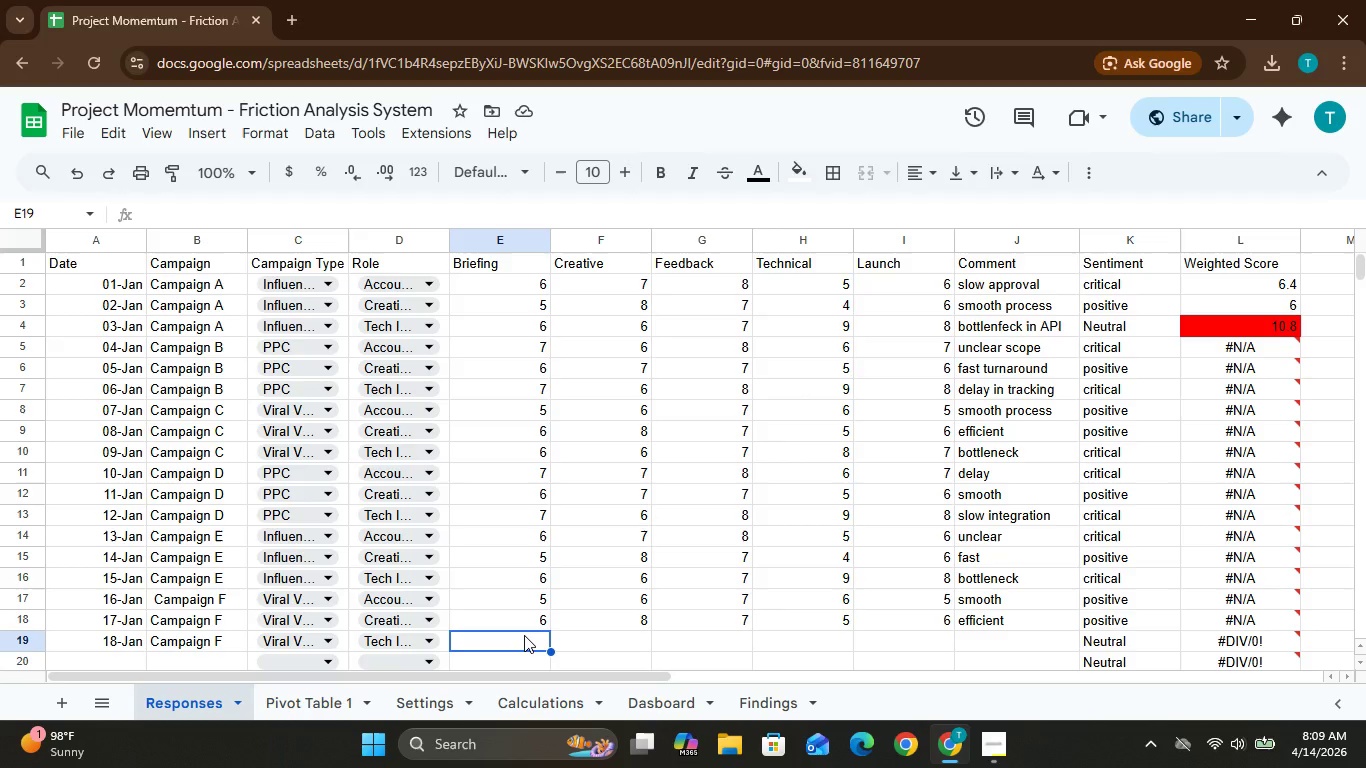 
wait(9.28)
 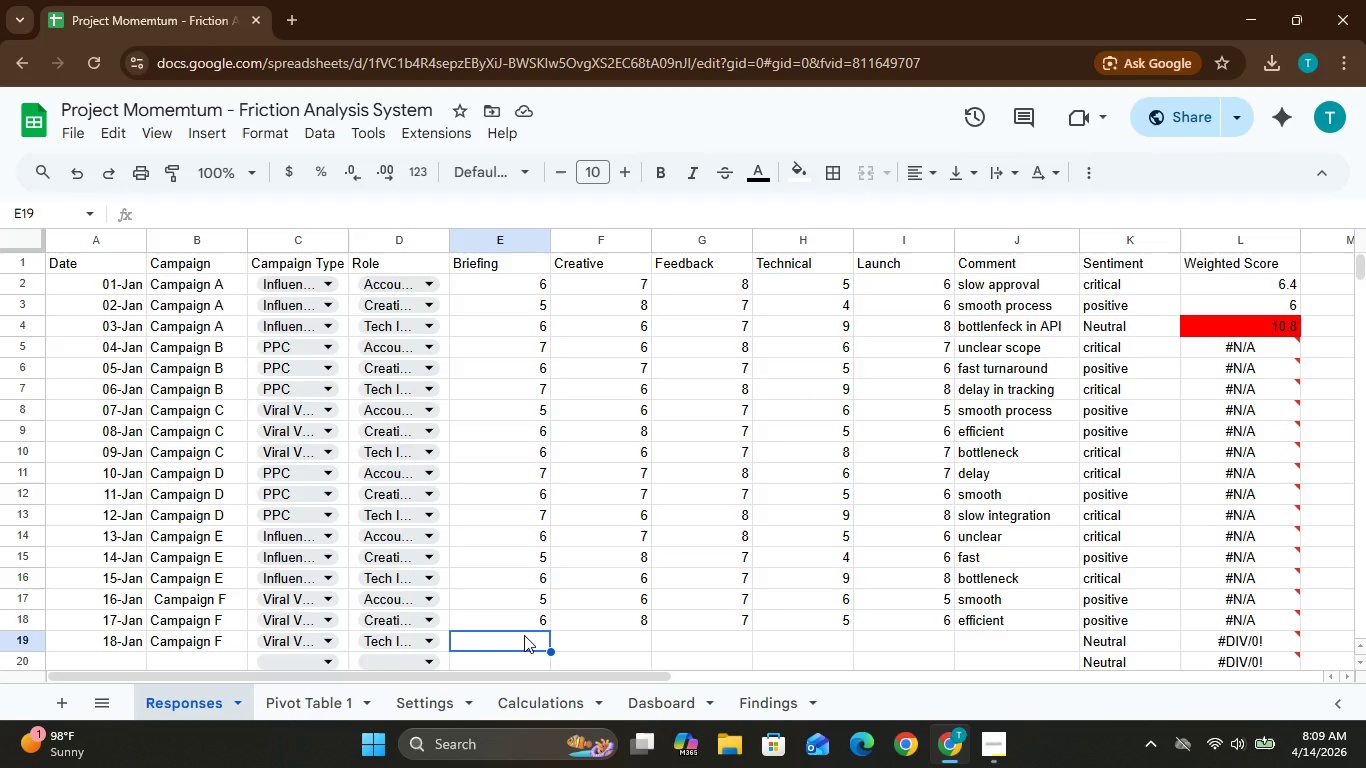 
left_click([153, 598])
 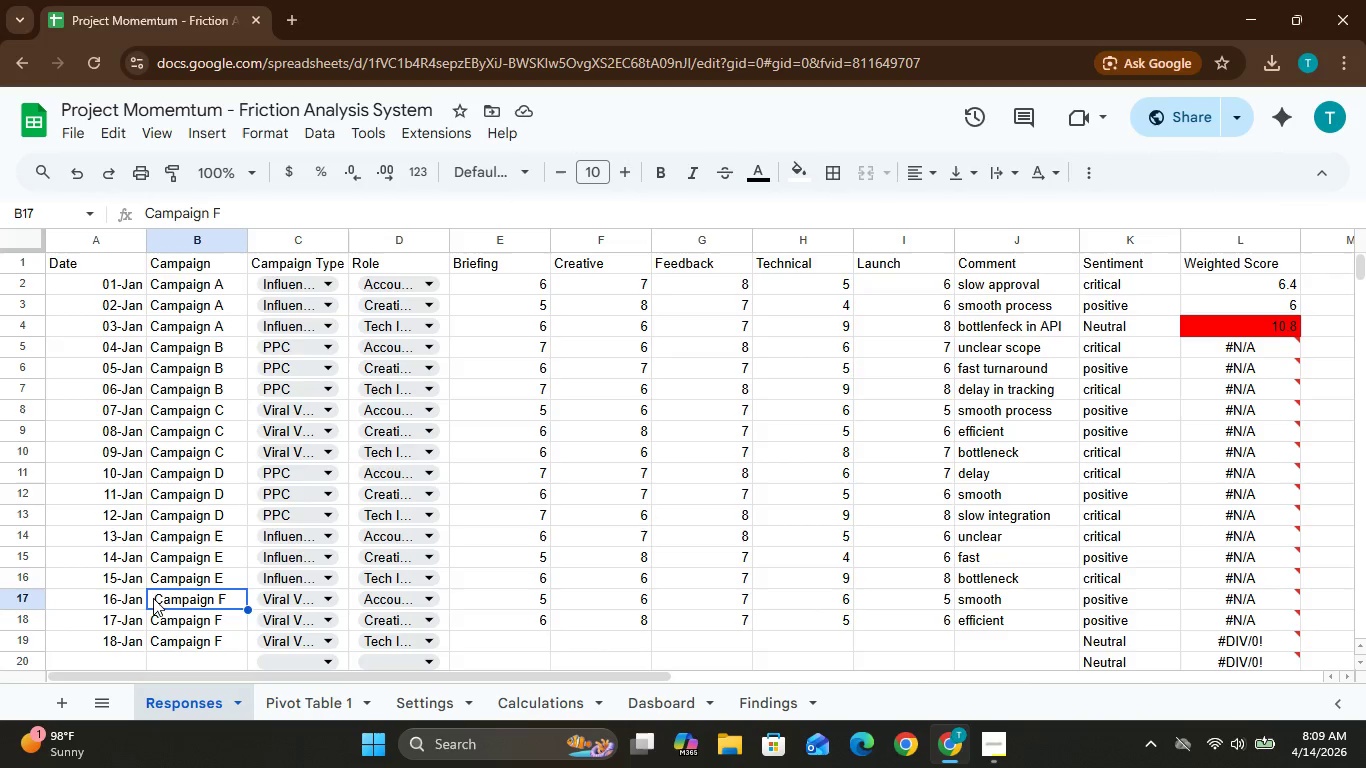 
double_click([153, 598])
 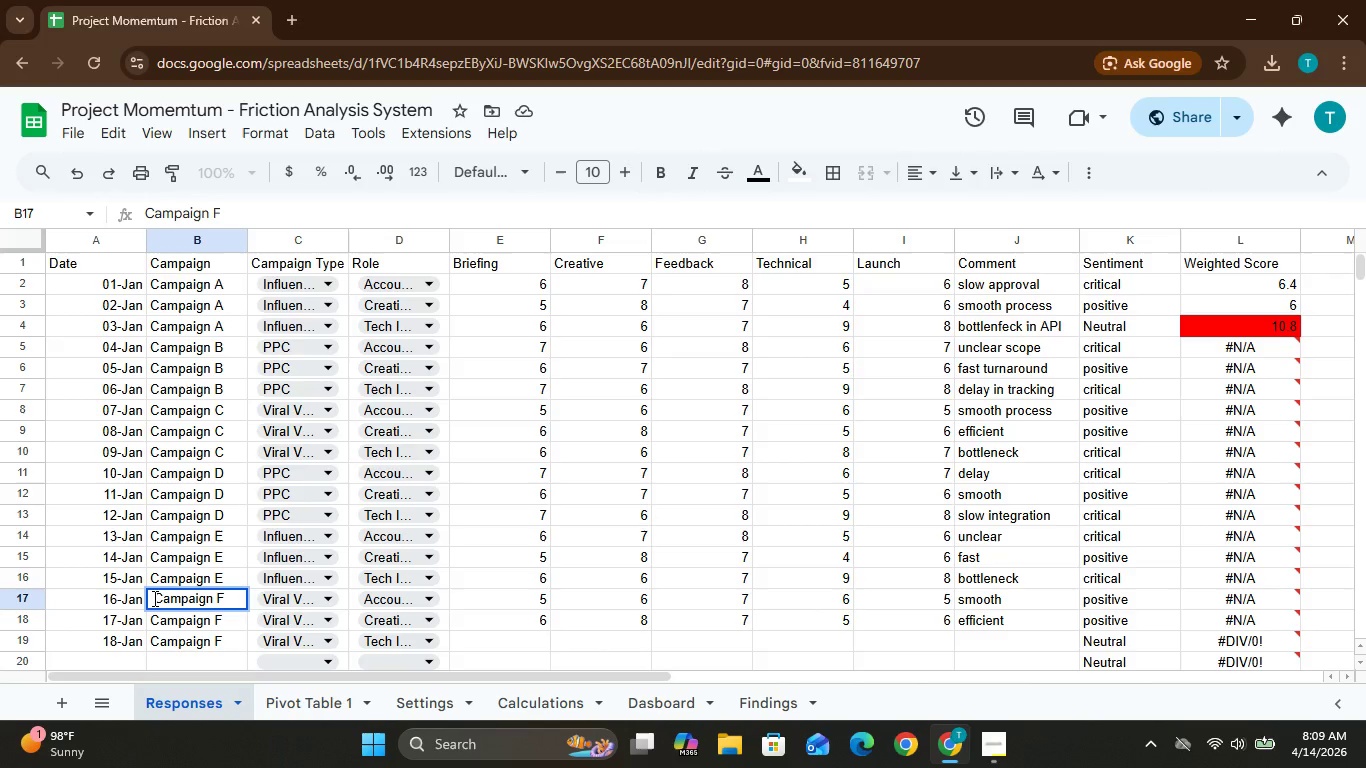 
key(Backspace)
 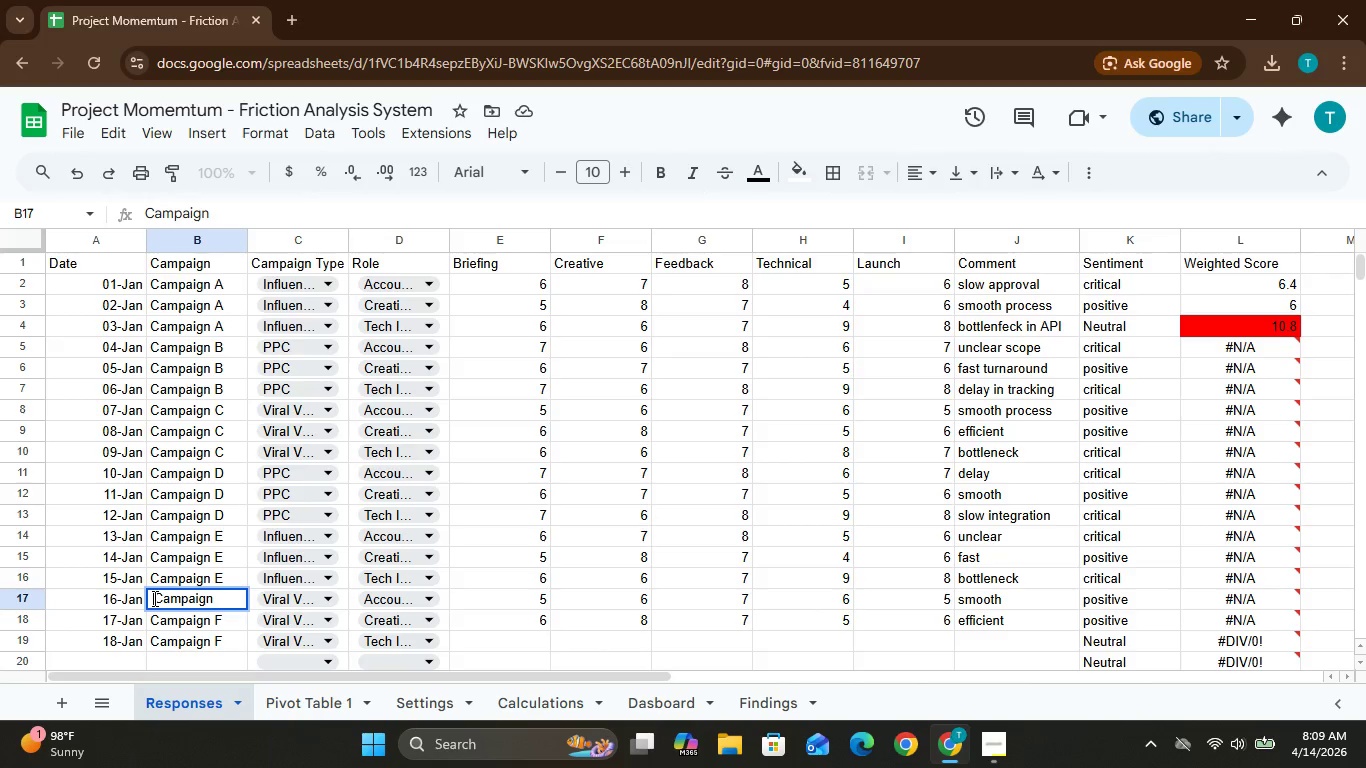 
double_click([153, 598])
 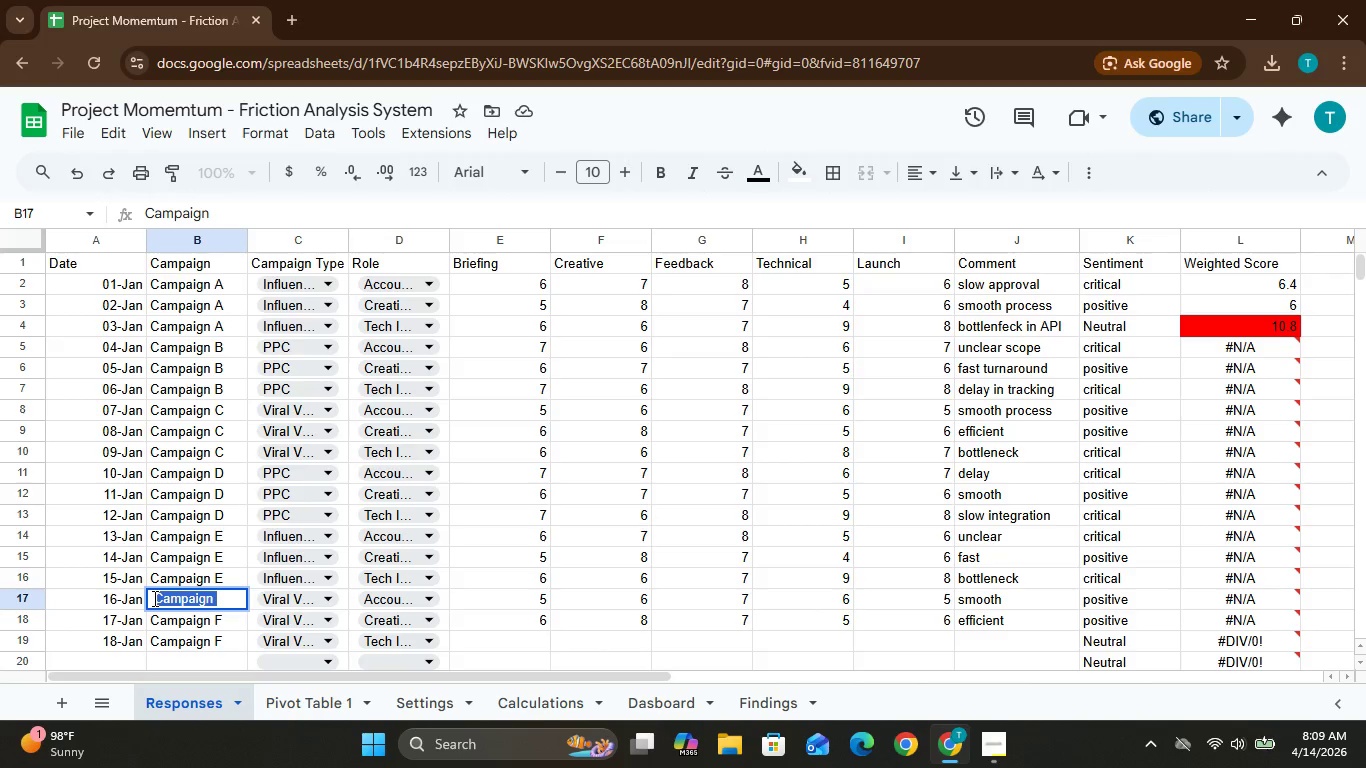 
triple_click([153, 598])
 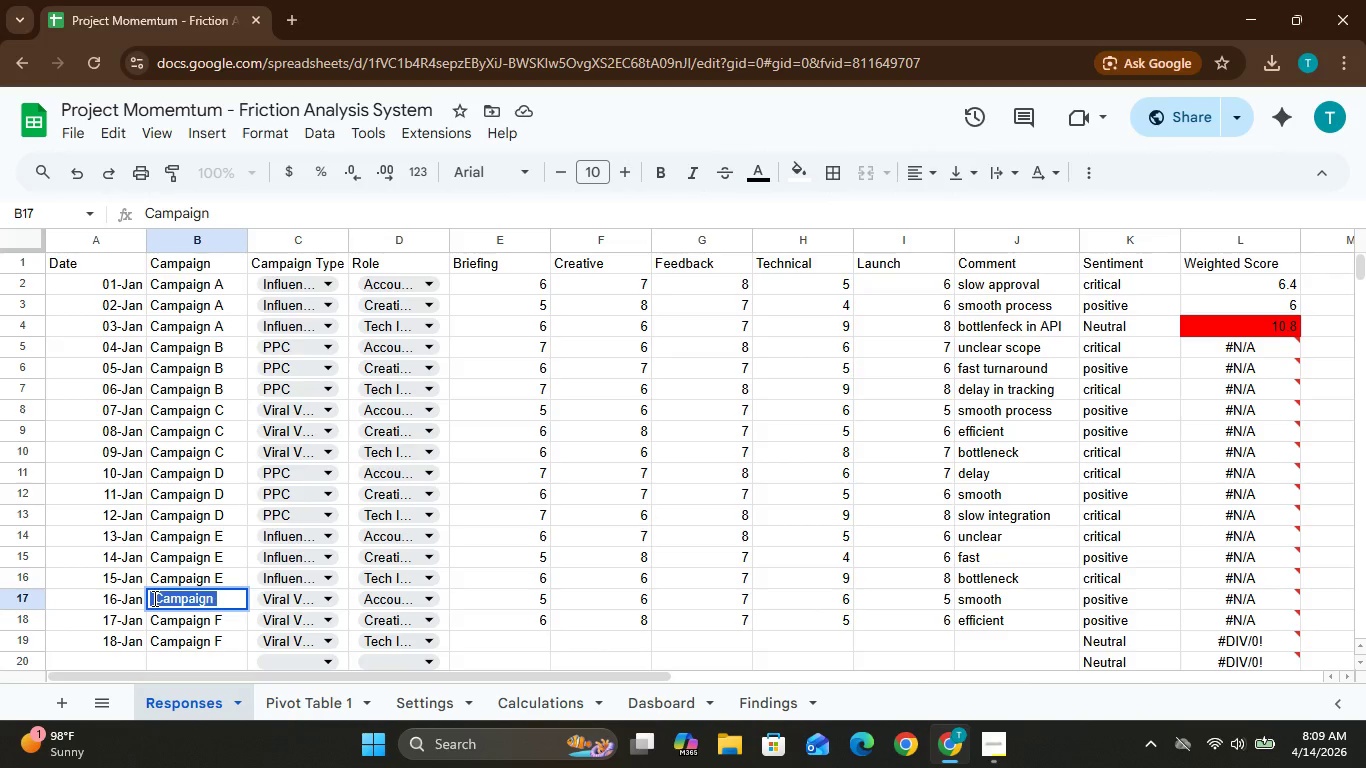 
double_click([153, 598])
 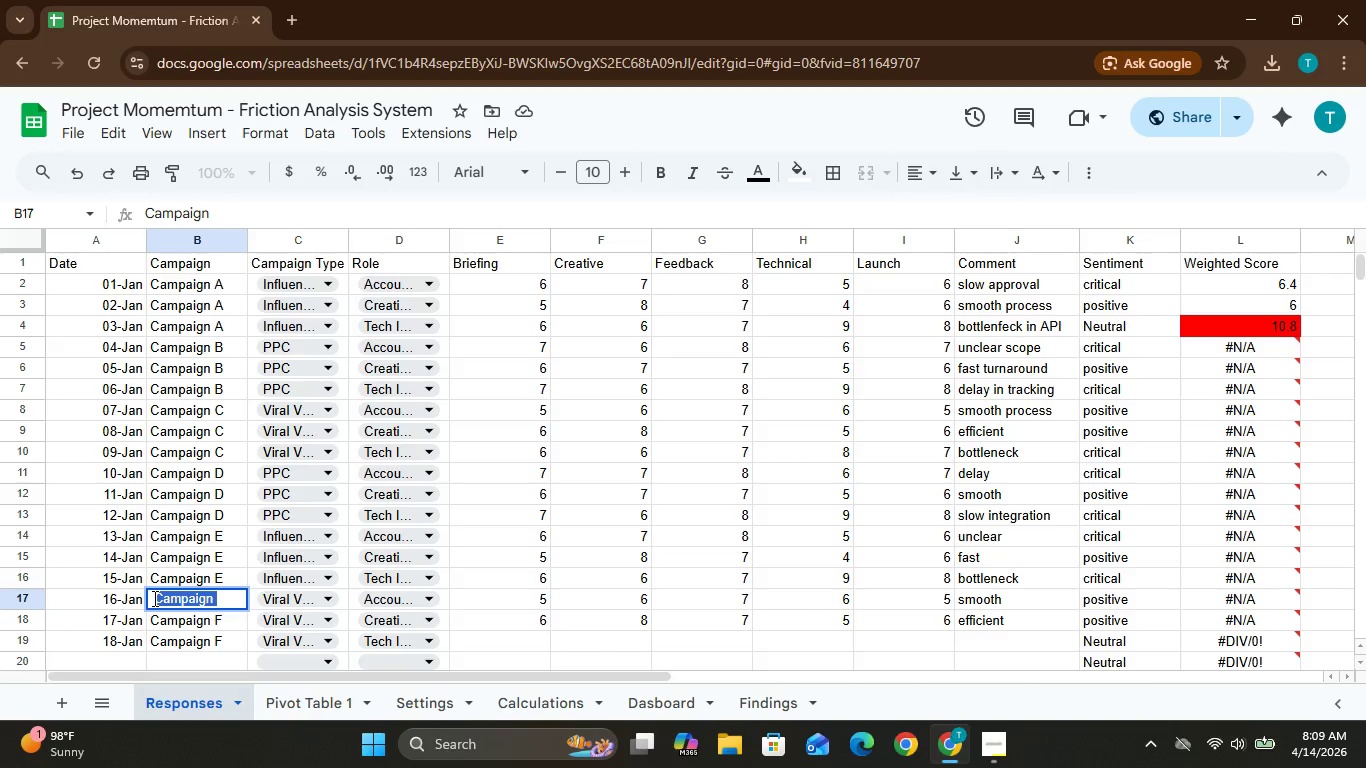 
triple_click([153, 598])
 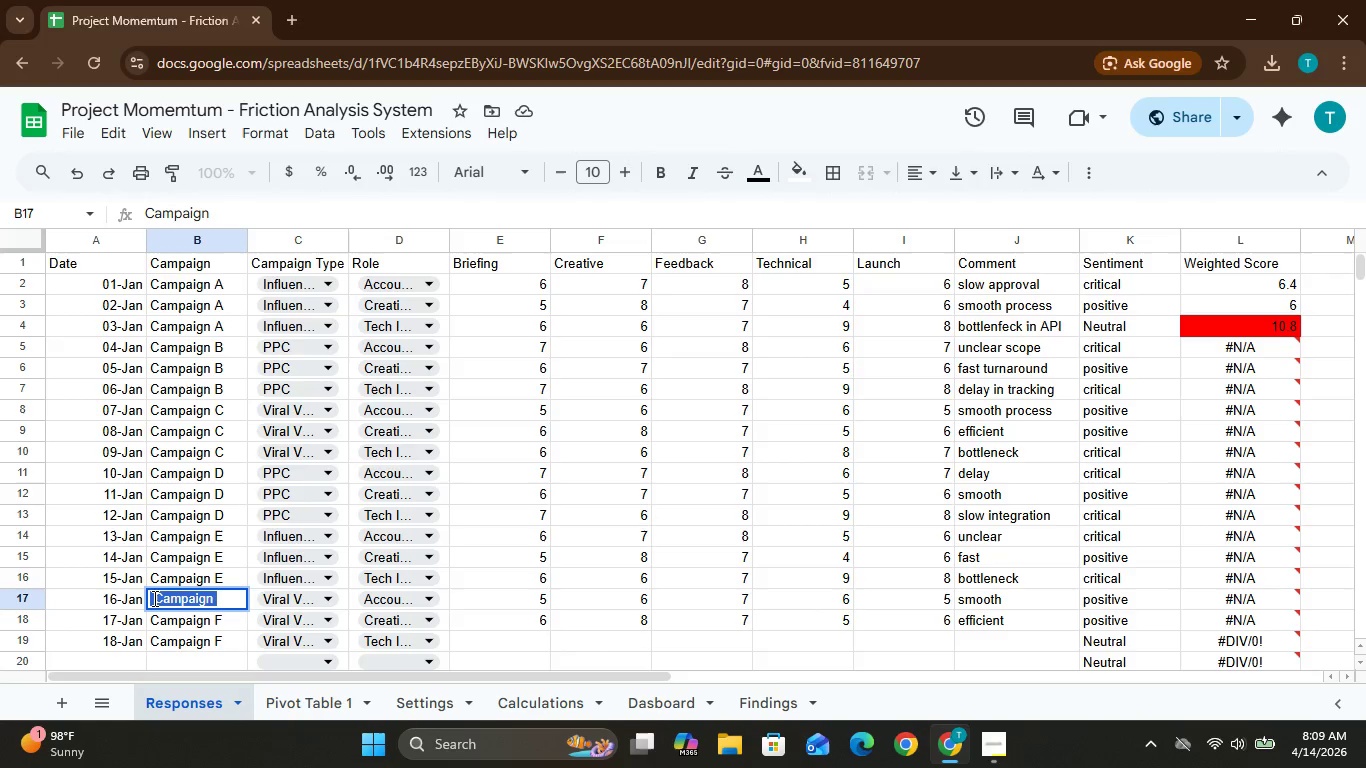 
left_click_drag(start_coordinate=[153, 598], to_coordinate=[111, 554])
 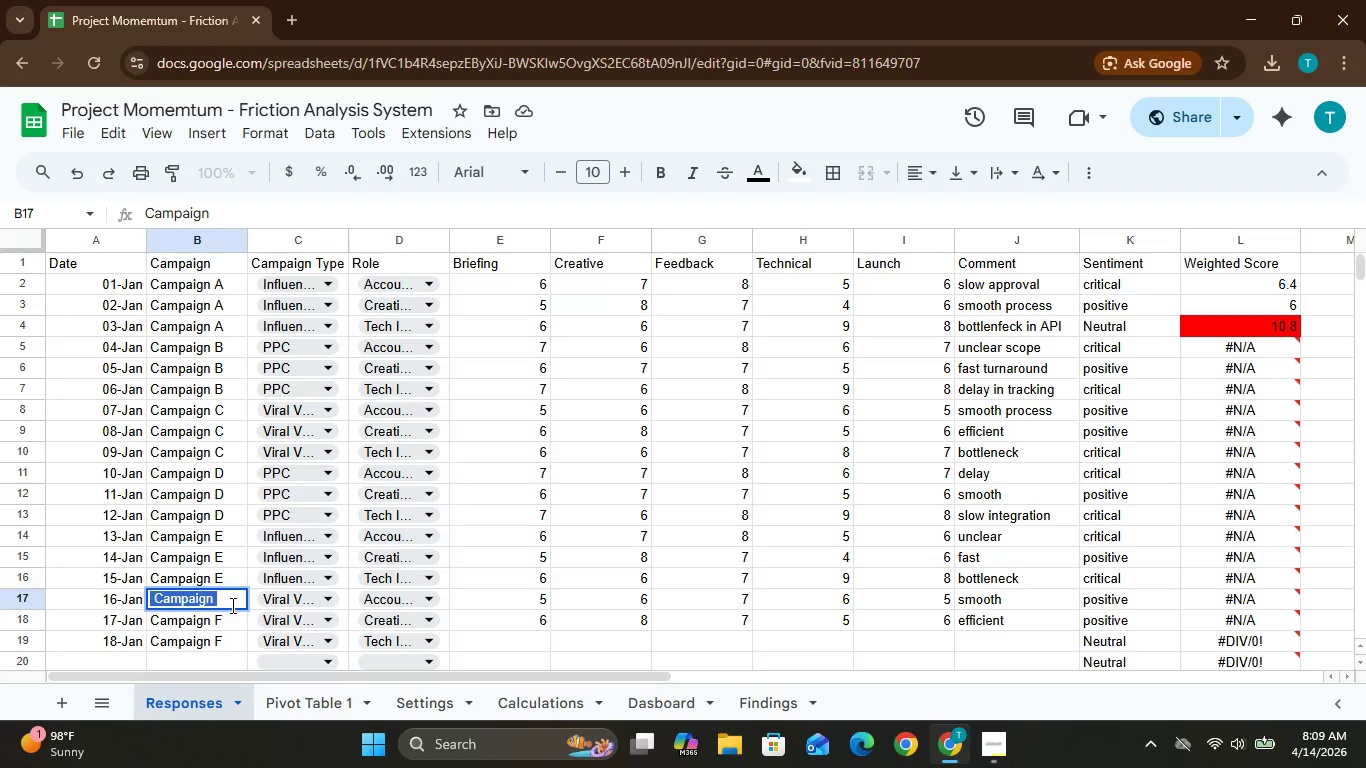 
double_click([231, 605])
 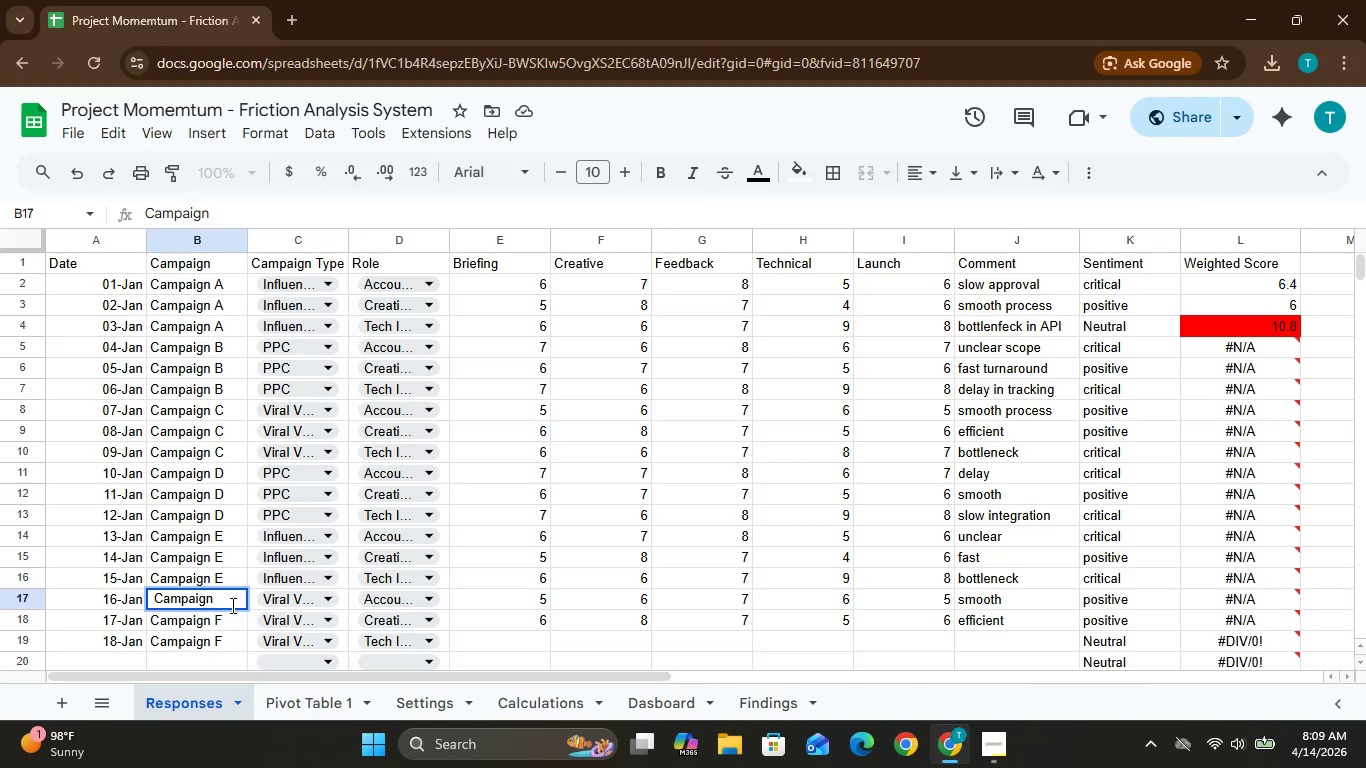 
key(F)
 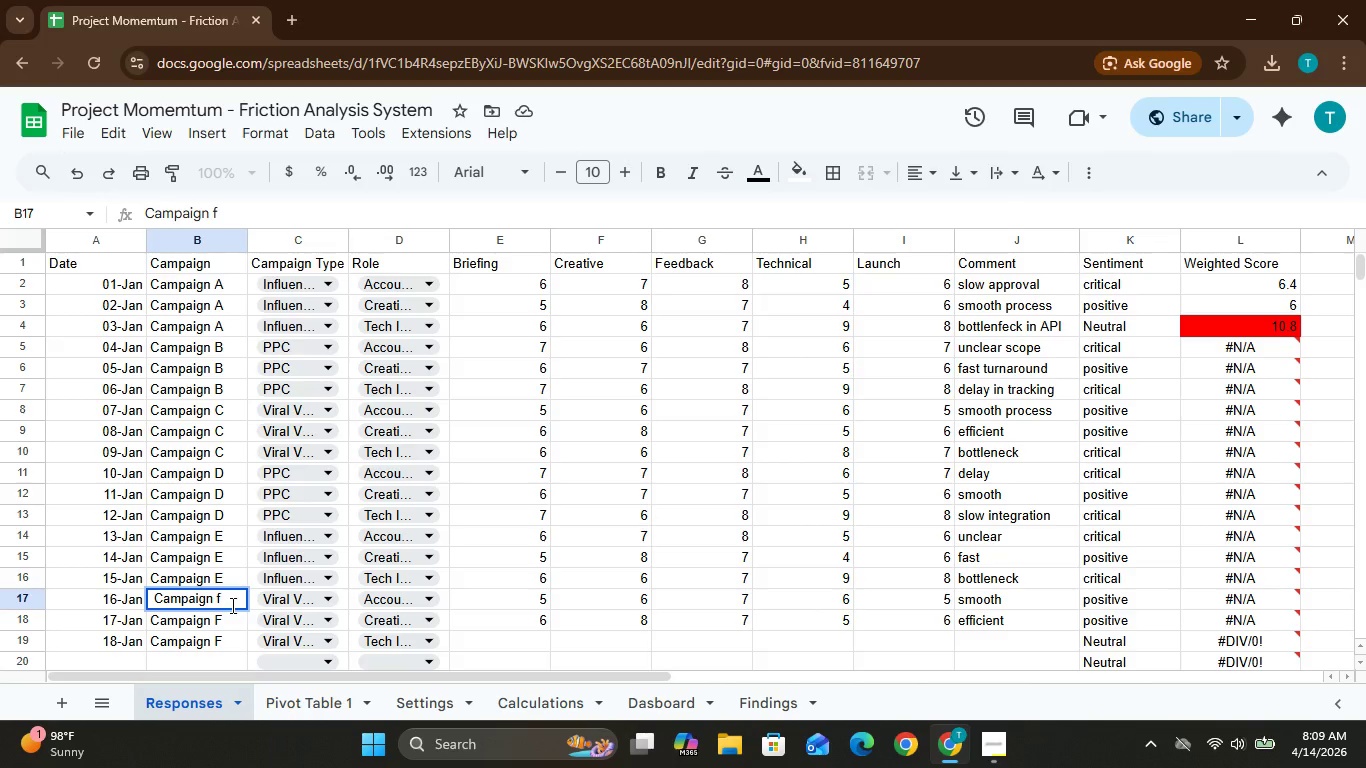 
key(Backspace)
 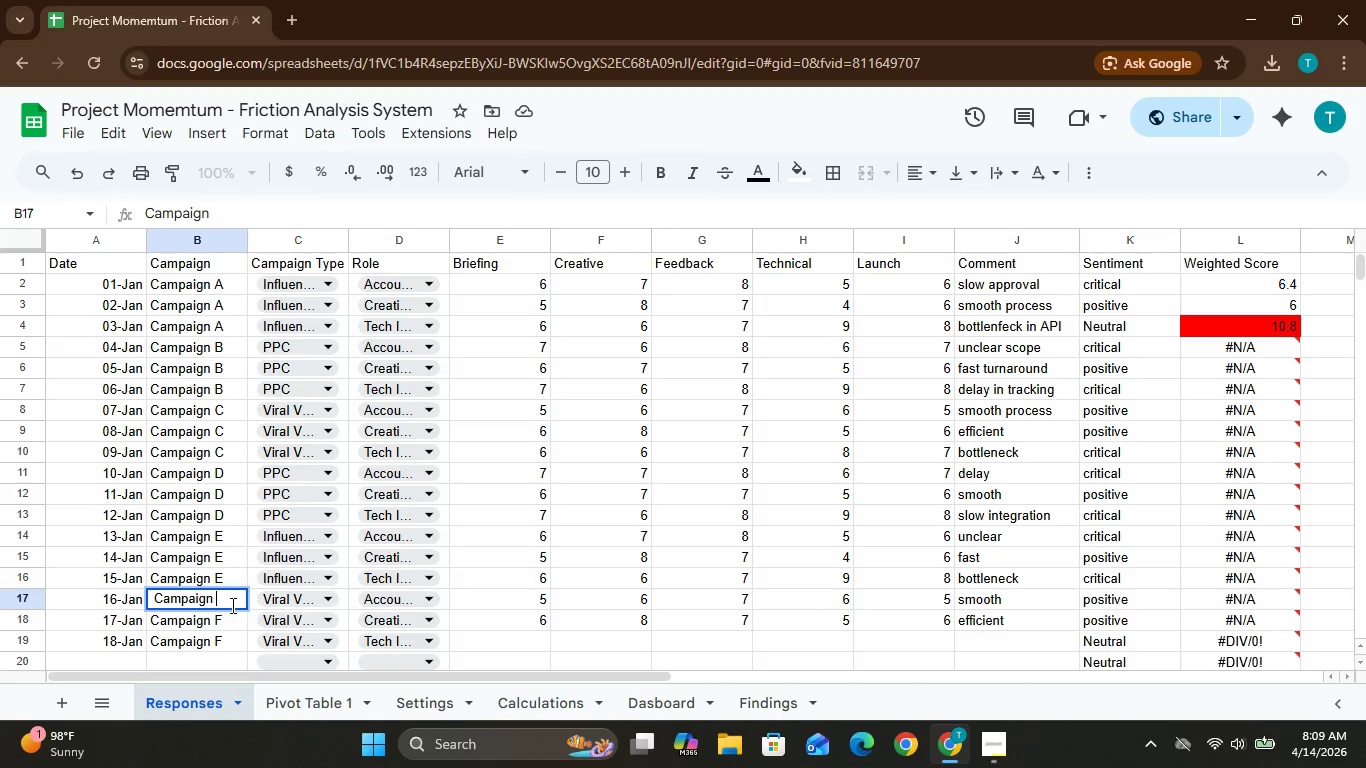 
key(Shift+F)
 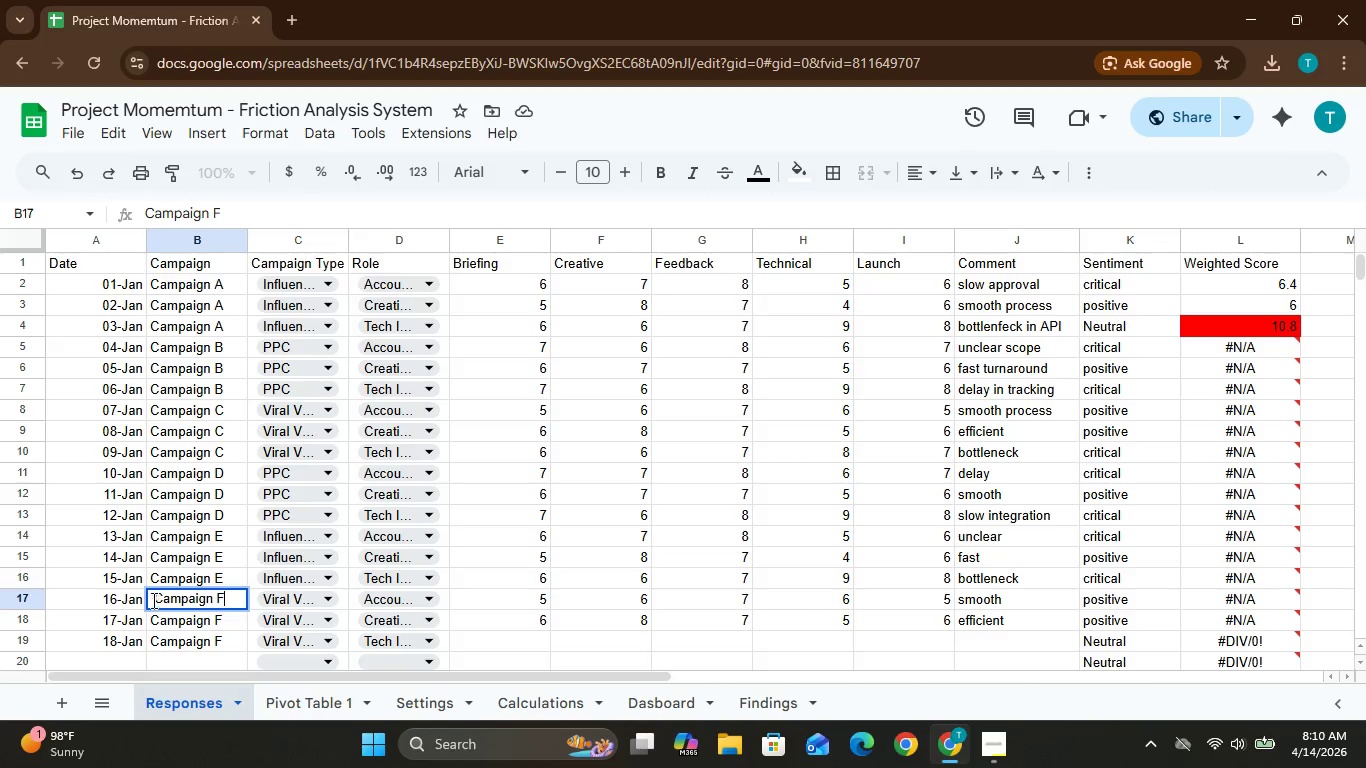 
double_click([151, 599])
 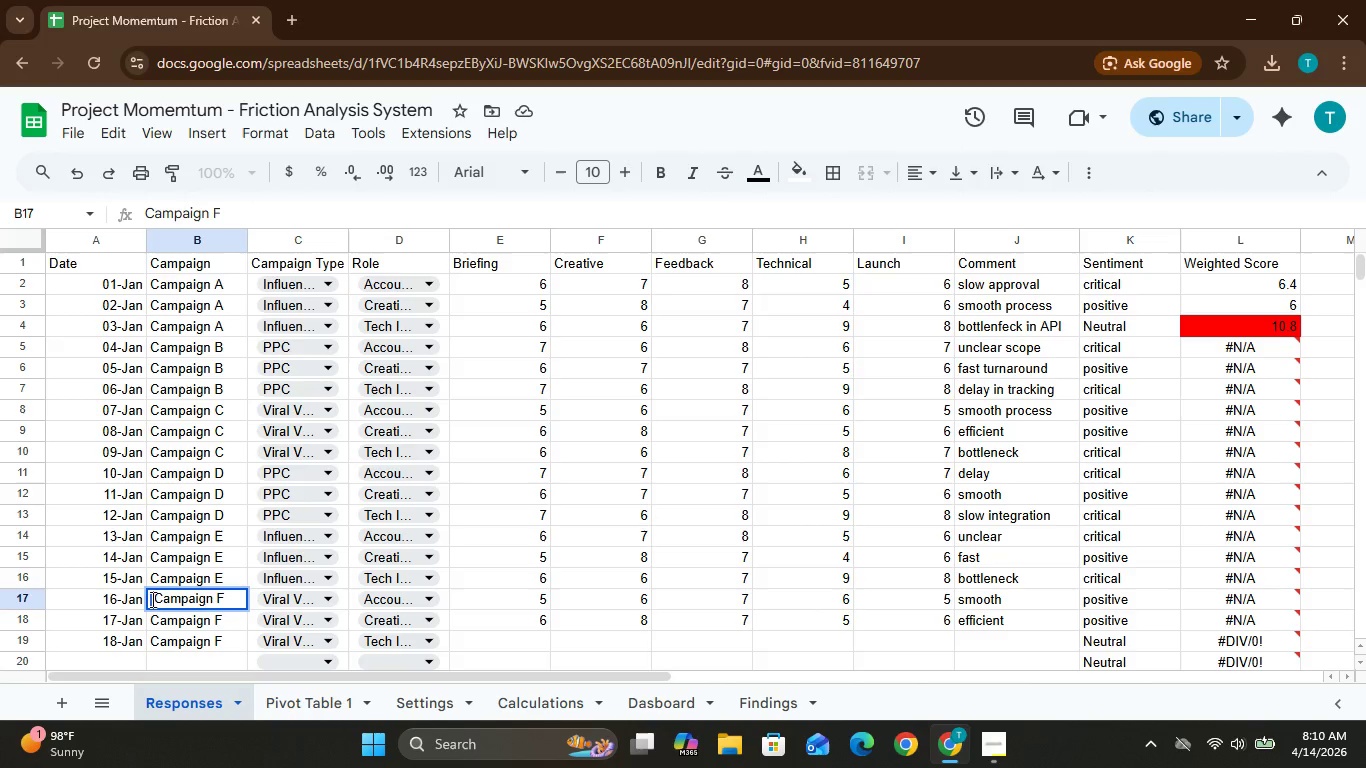 
key(Backspace)
 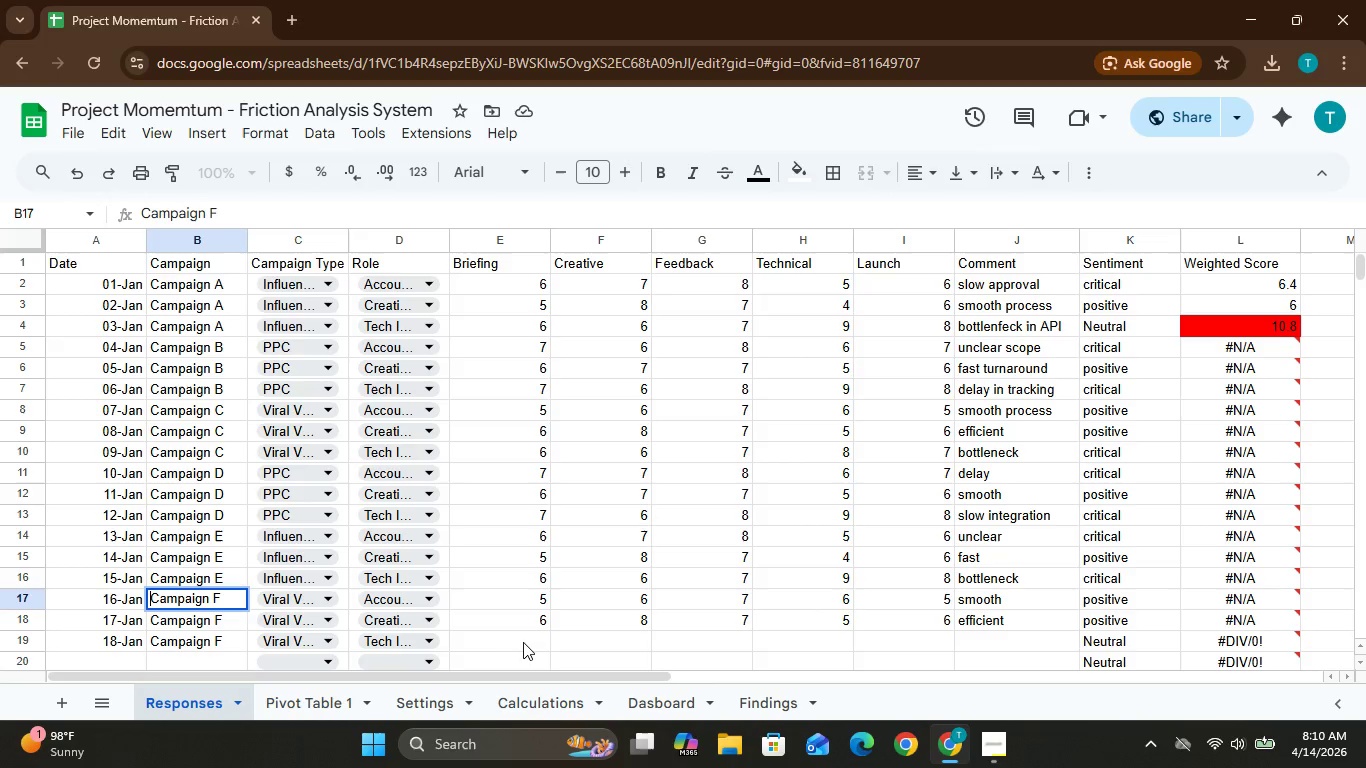 
hold_key(key=ArrowUp, duration=0.41)
 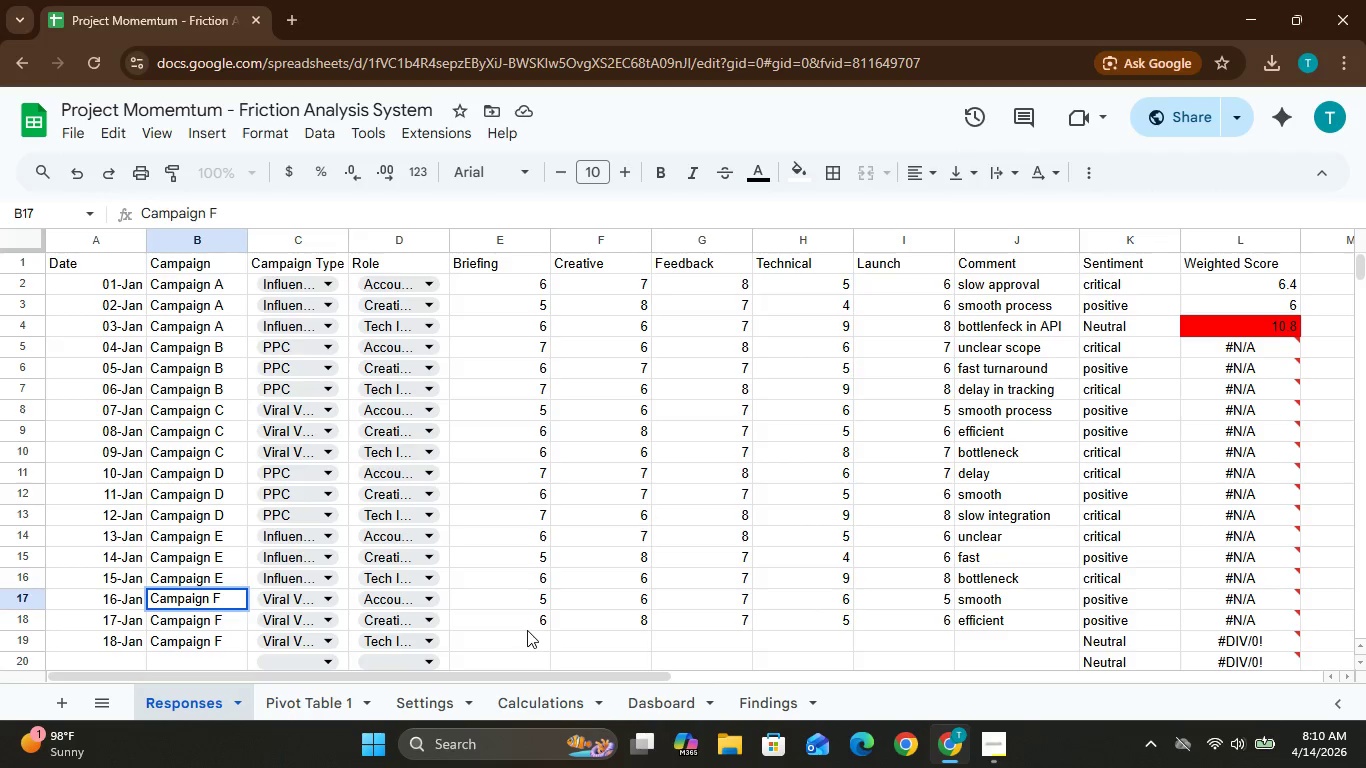 
key(ArrowUp)
 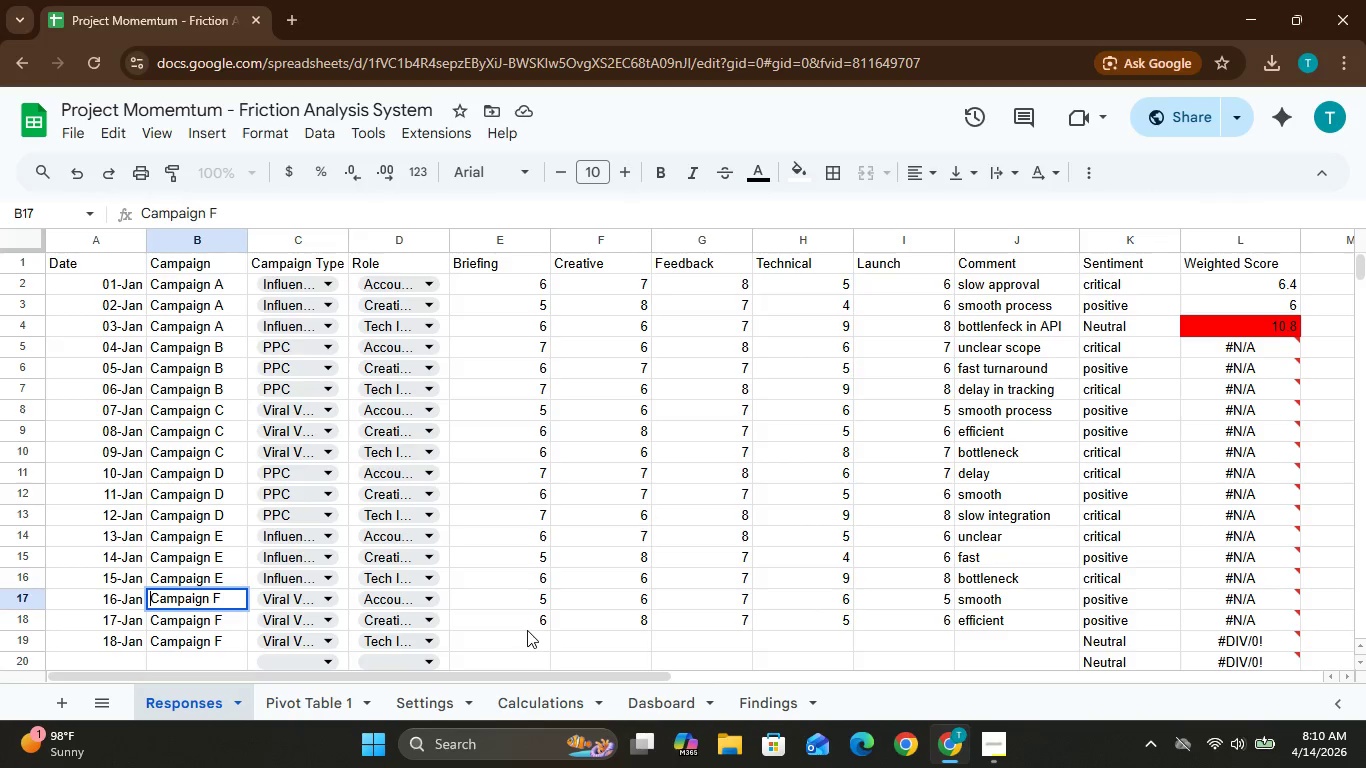 
key(ArrowDown)
 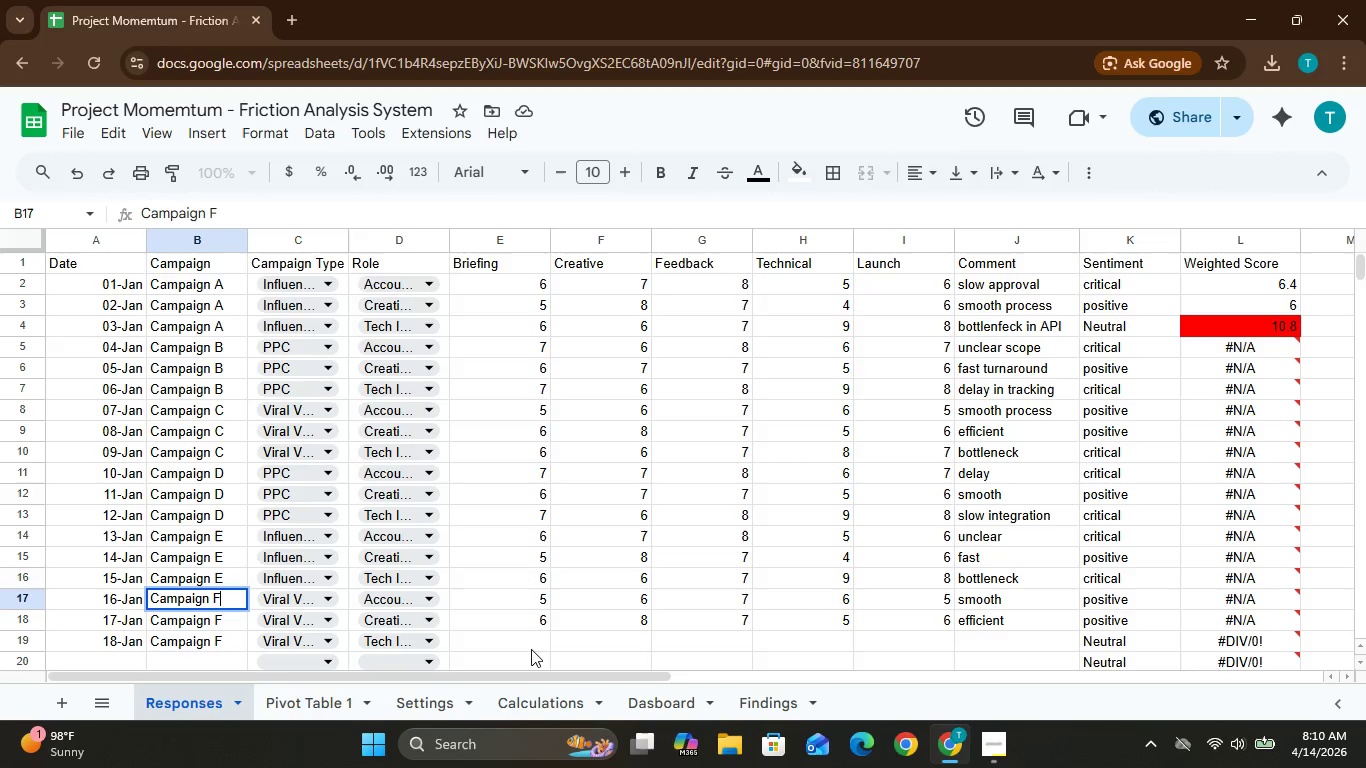 
left_click([530, 637])
 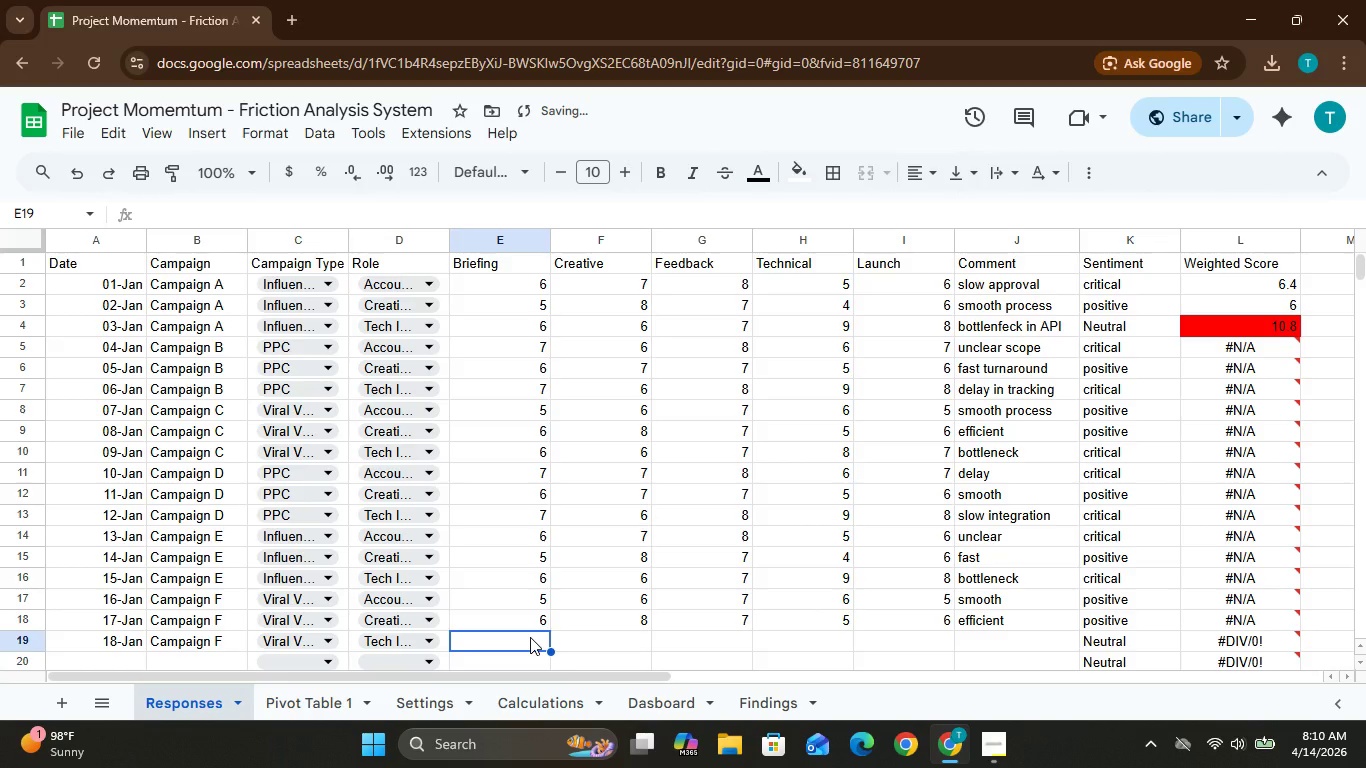 
key(ArrowDown)
 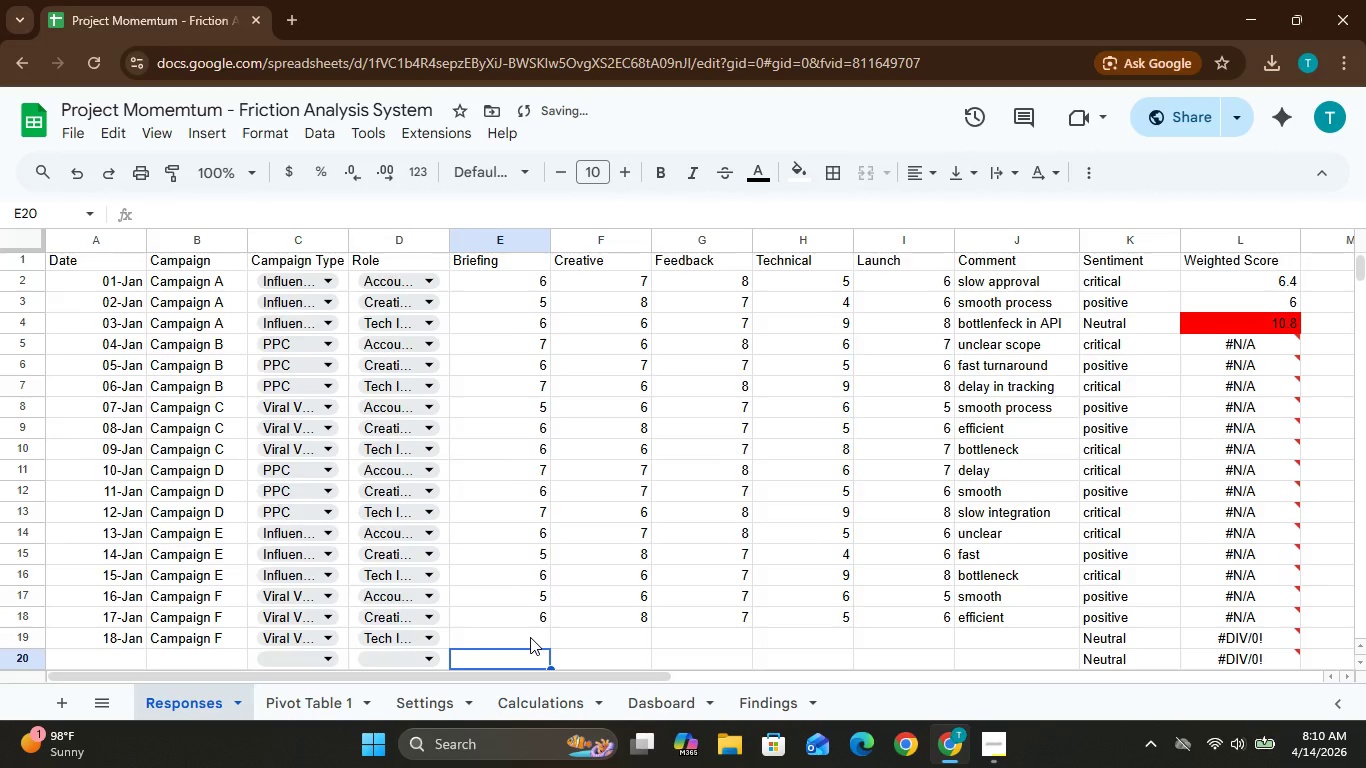 
hold_key(key=ArrowDown, duration=0.38)
 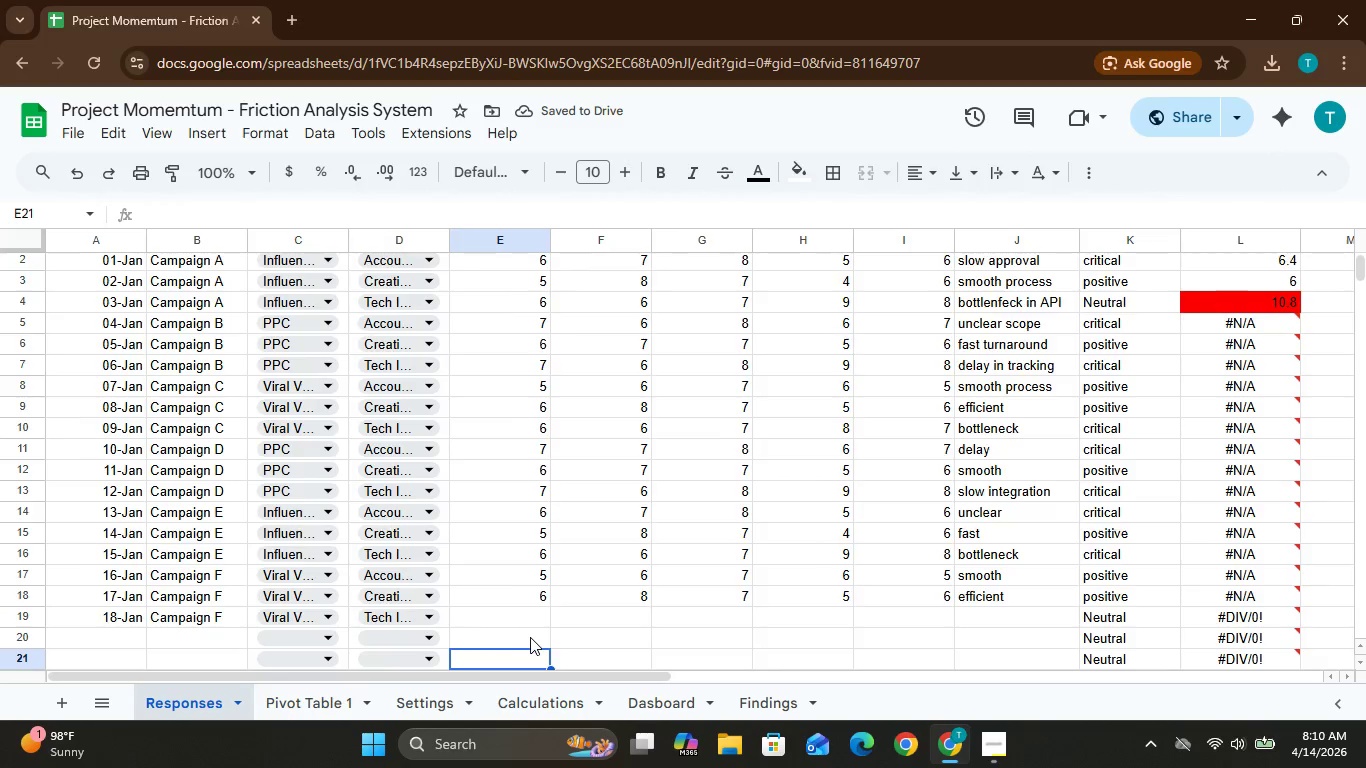 
key(ArrowDown)
 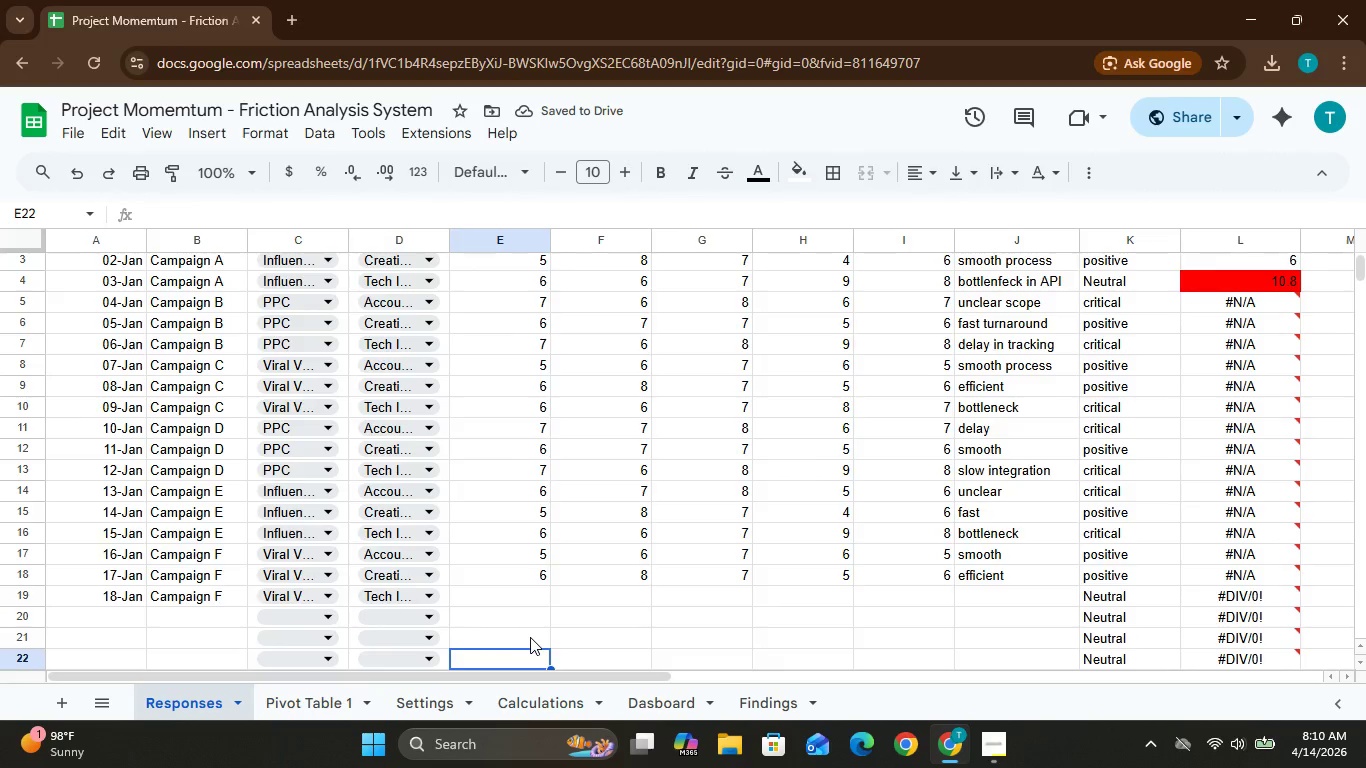 
key(ArrowDown)
 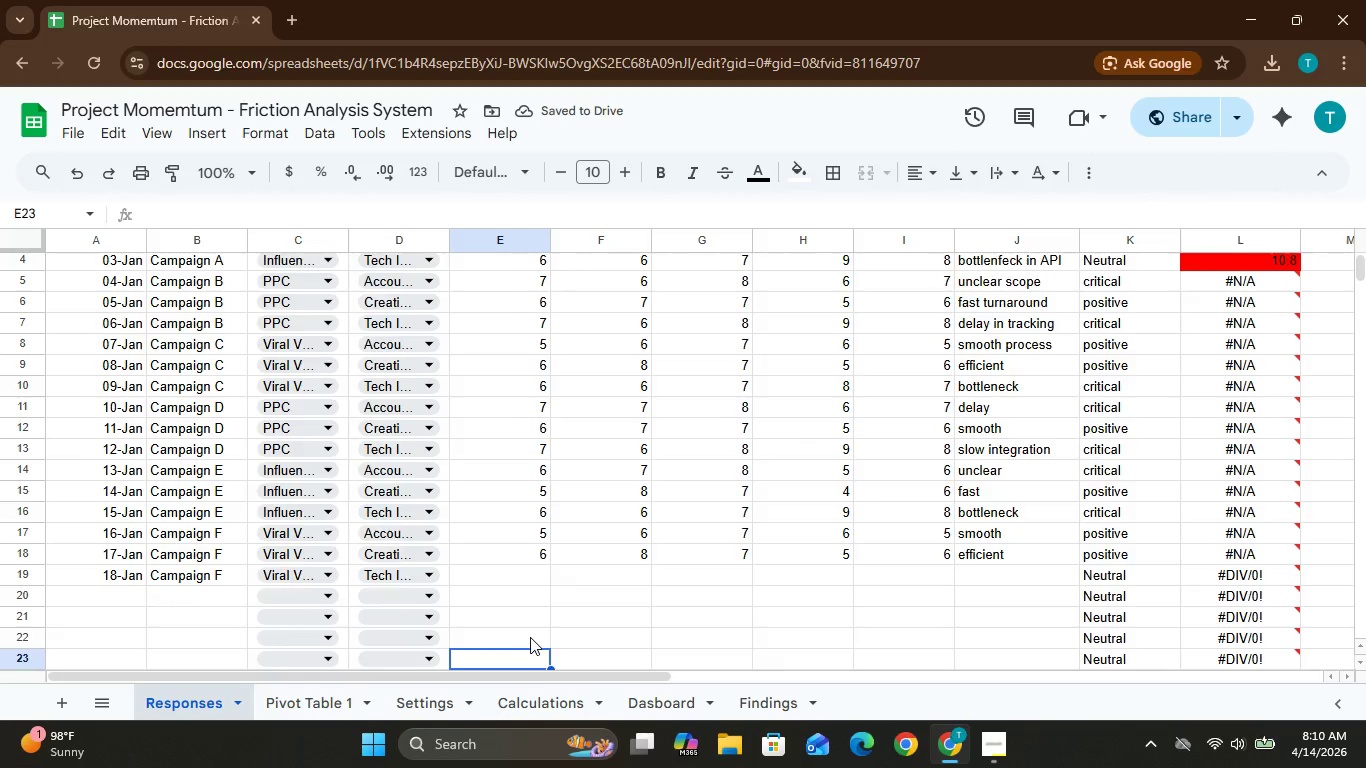 
key(ArrowDown)
 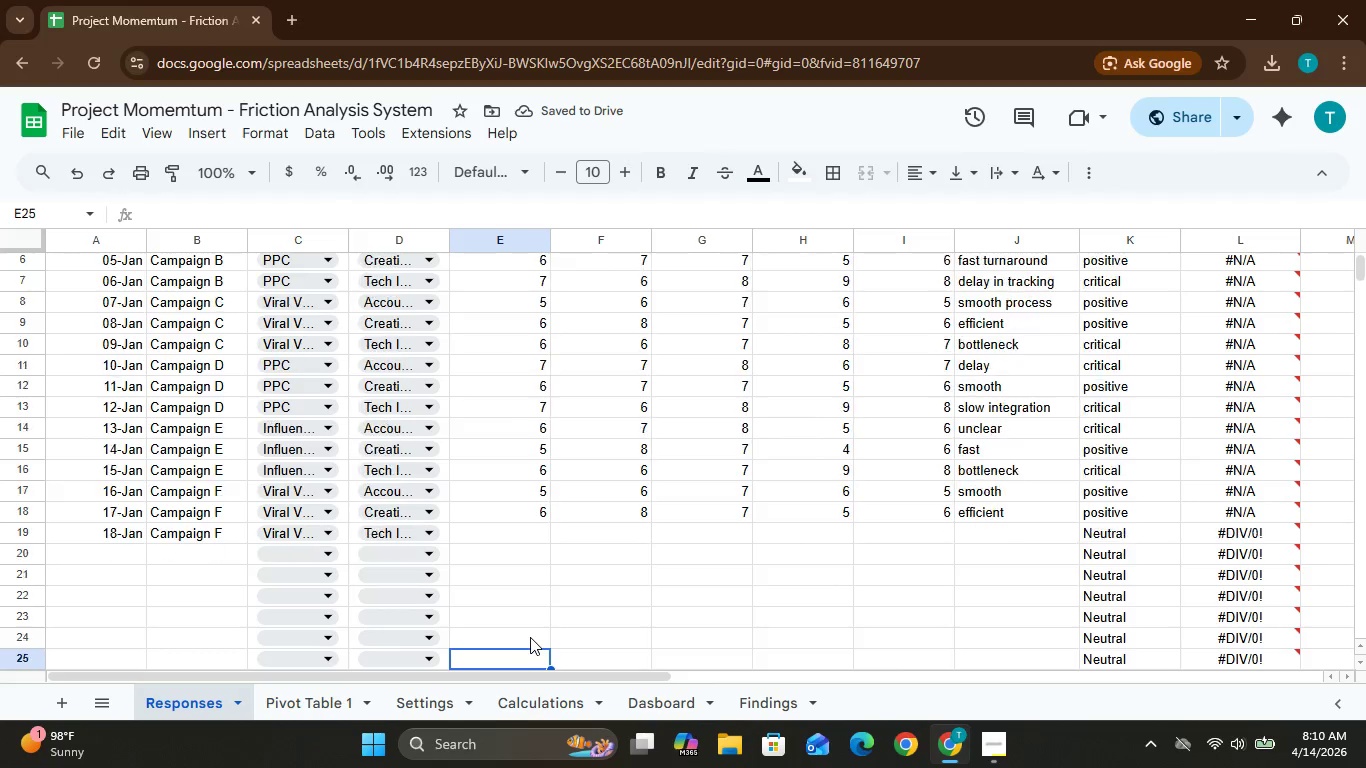 
key(ArrowDown)
 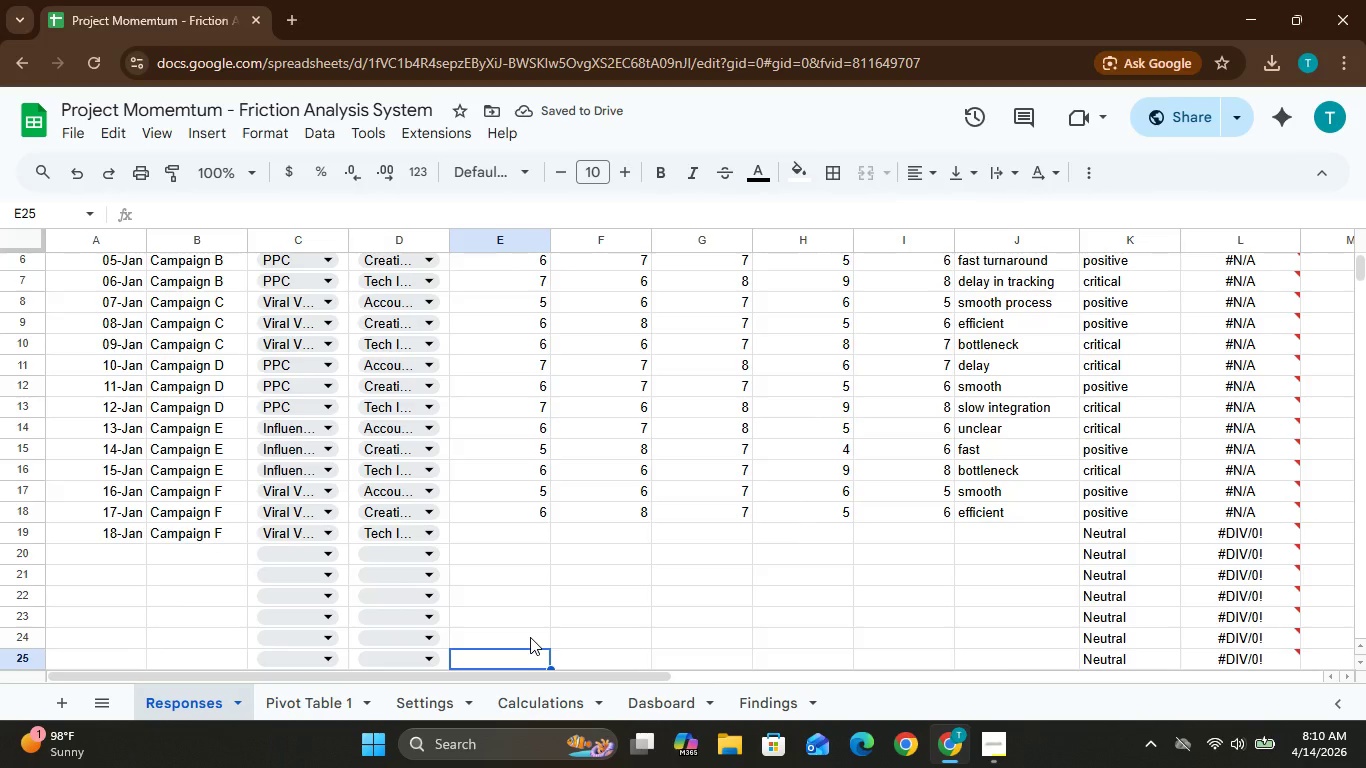 
key(ArrowDown)
 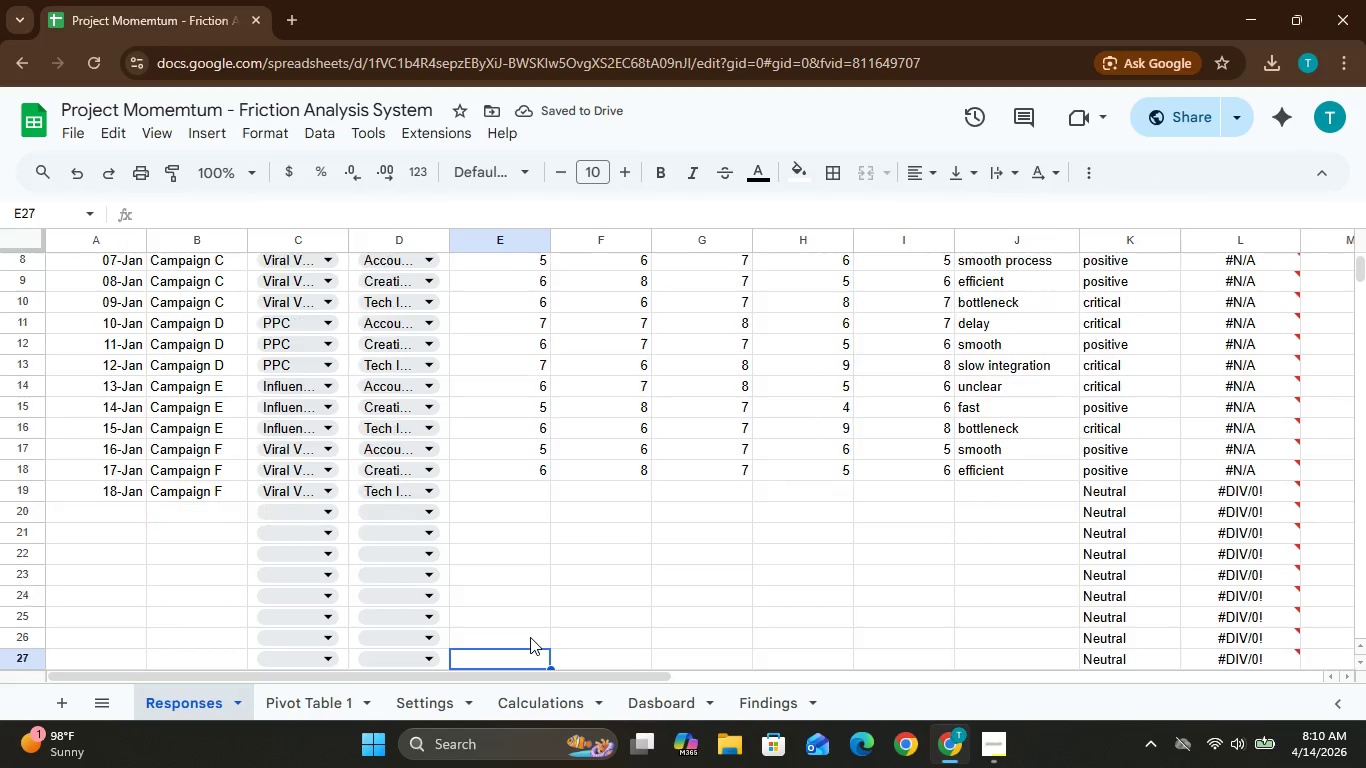 
key(ArrowDown)
 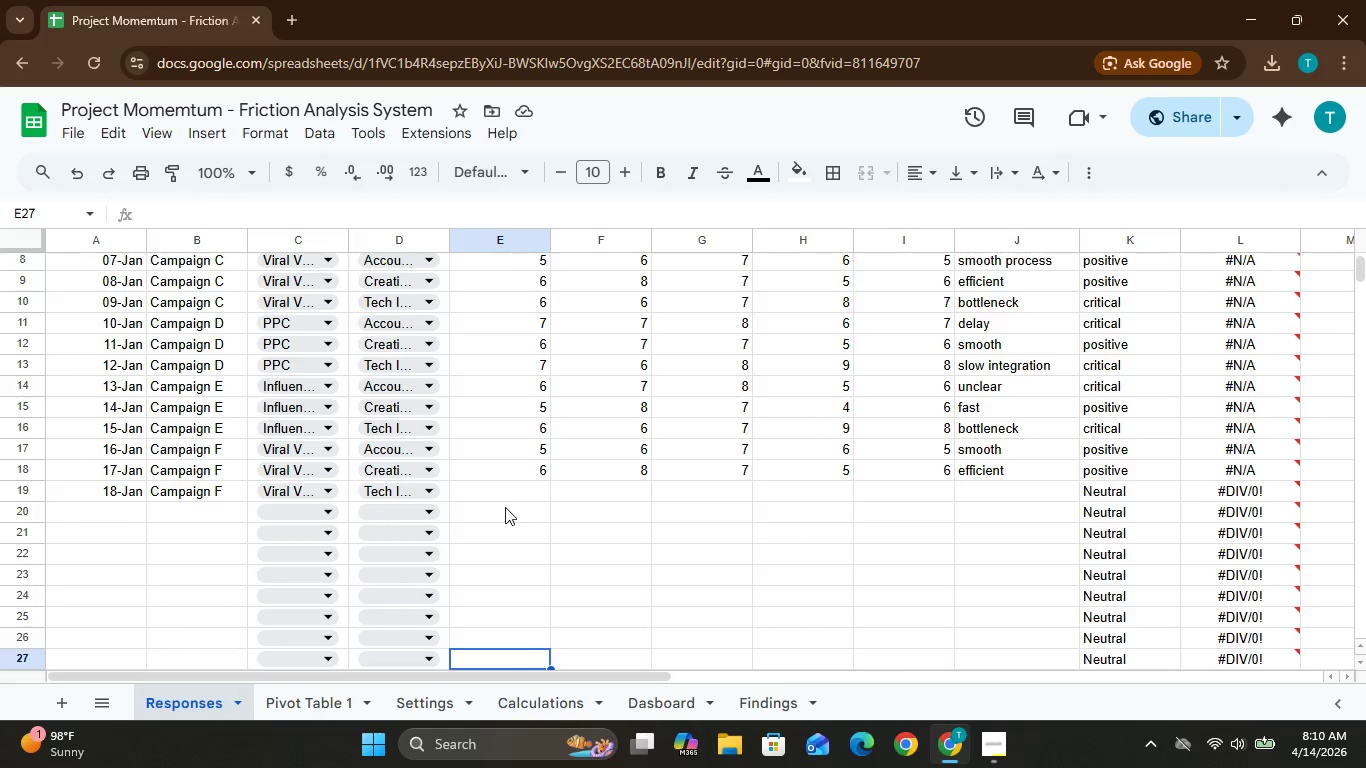 
left_click([505, 490])
 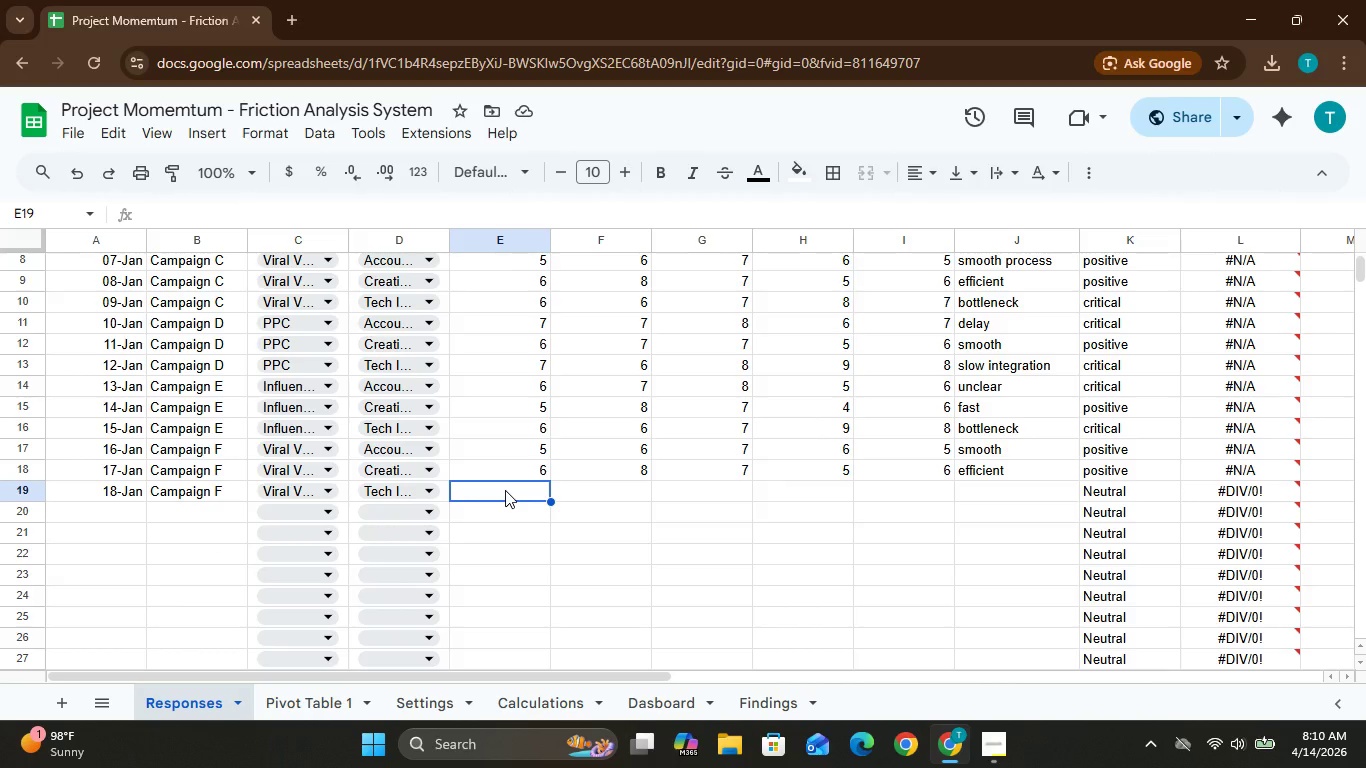 
left_click([505, 490])
 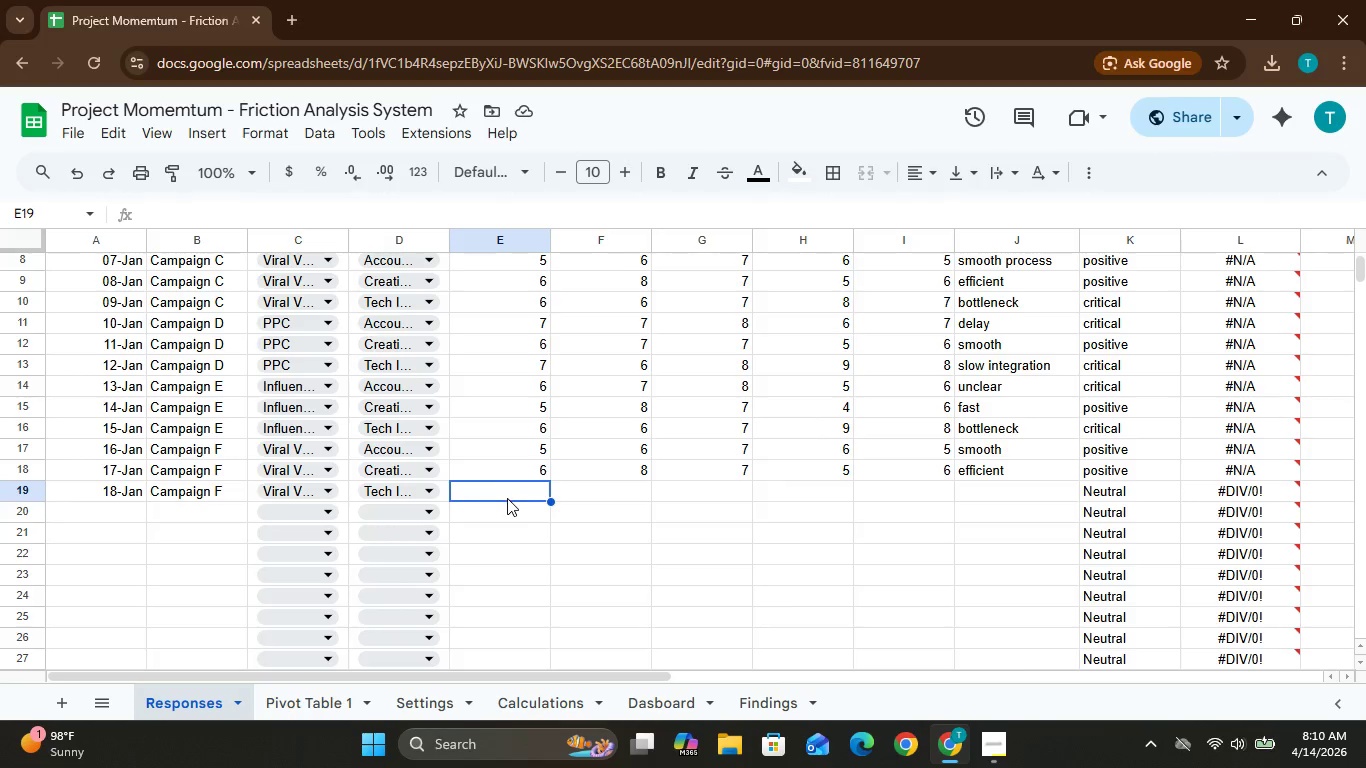 
wait(9.58)
 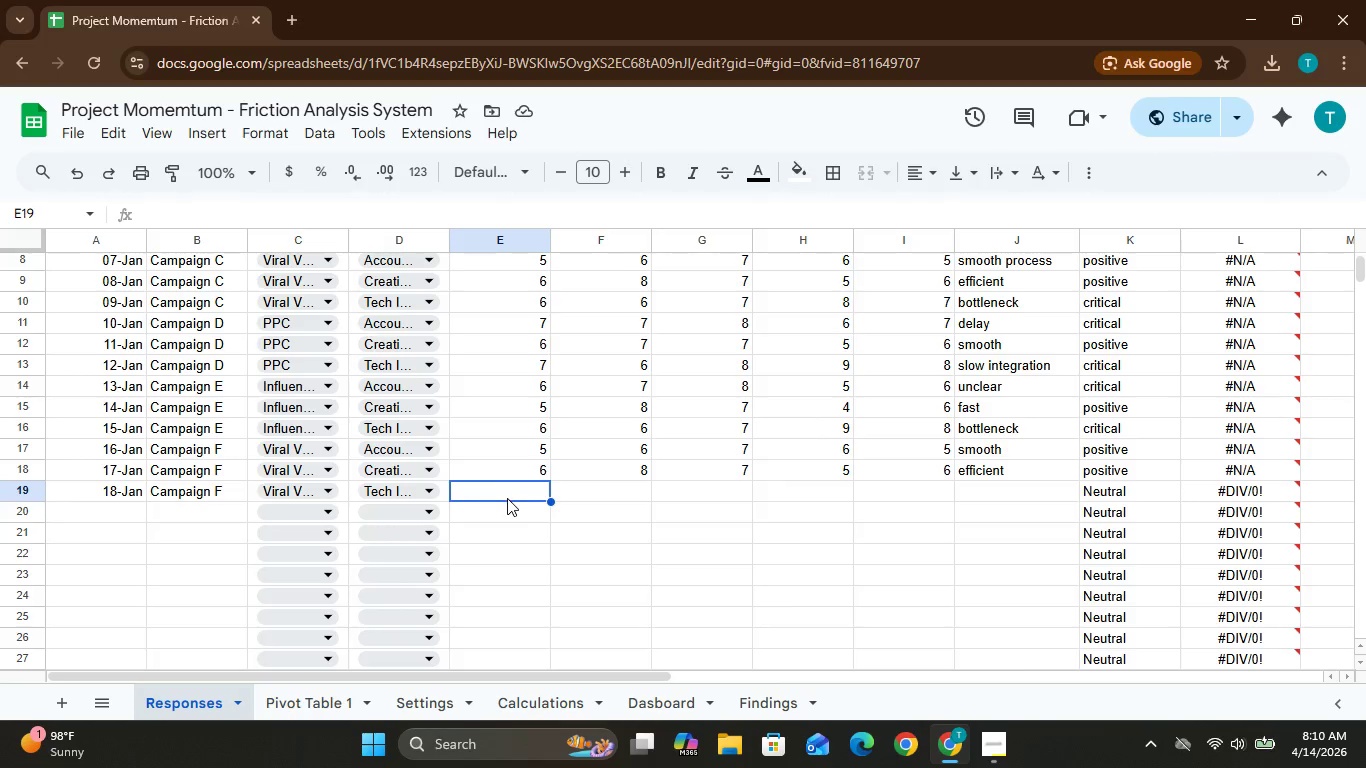 
key(6)
 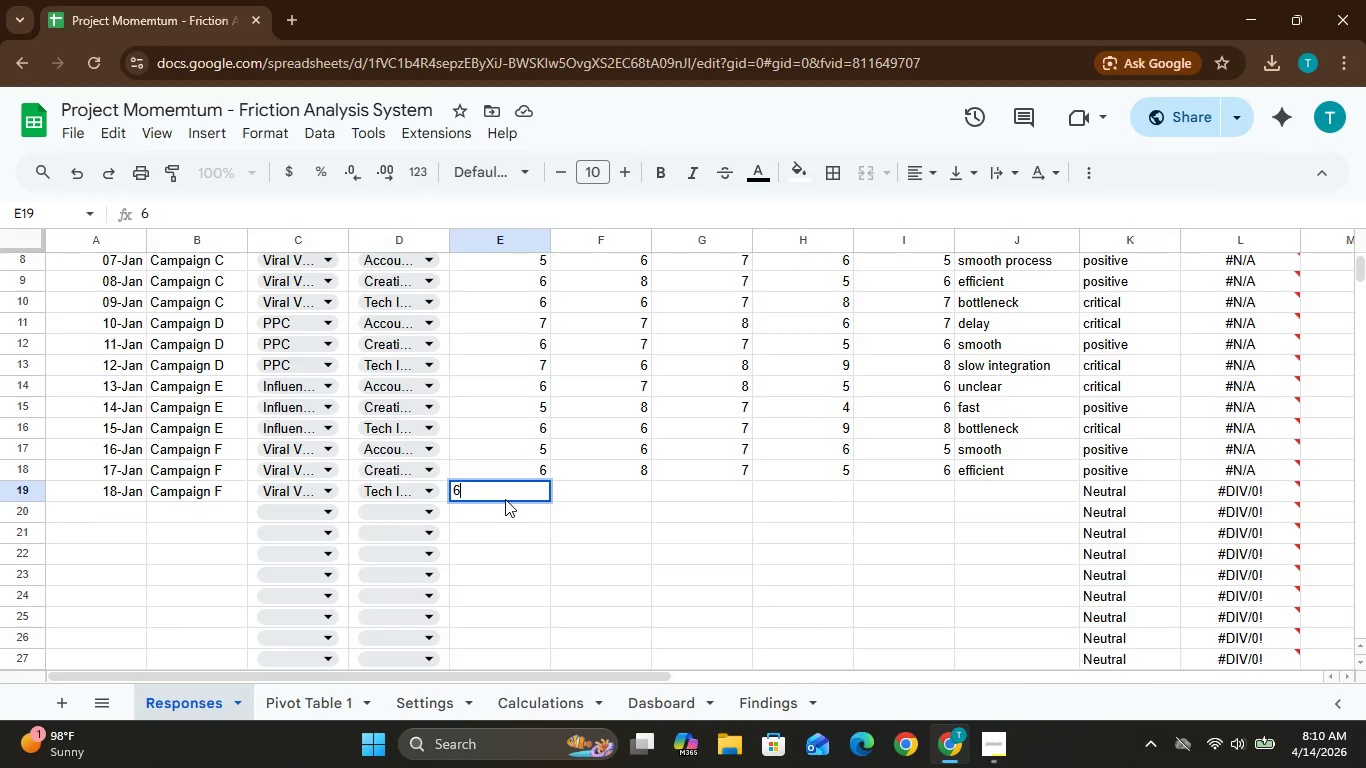 
key(ArrowRight)
 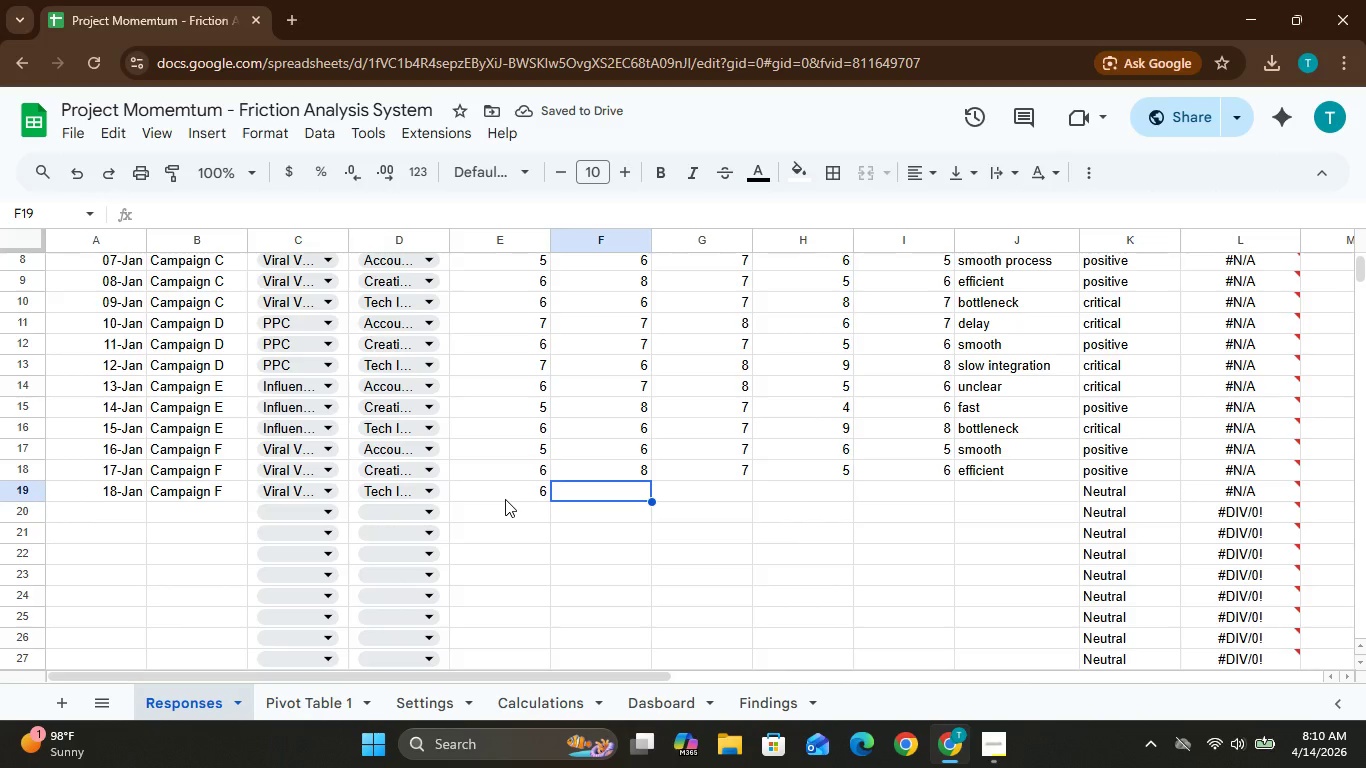 
key(6)
 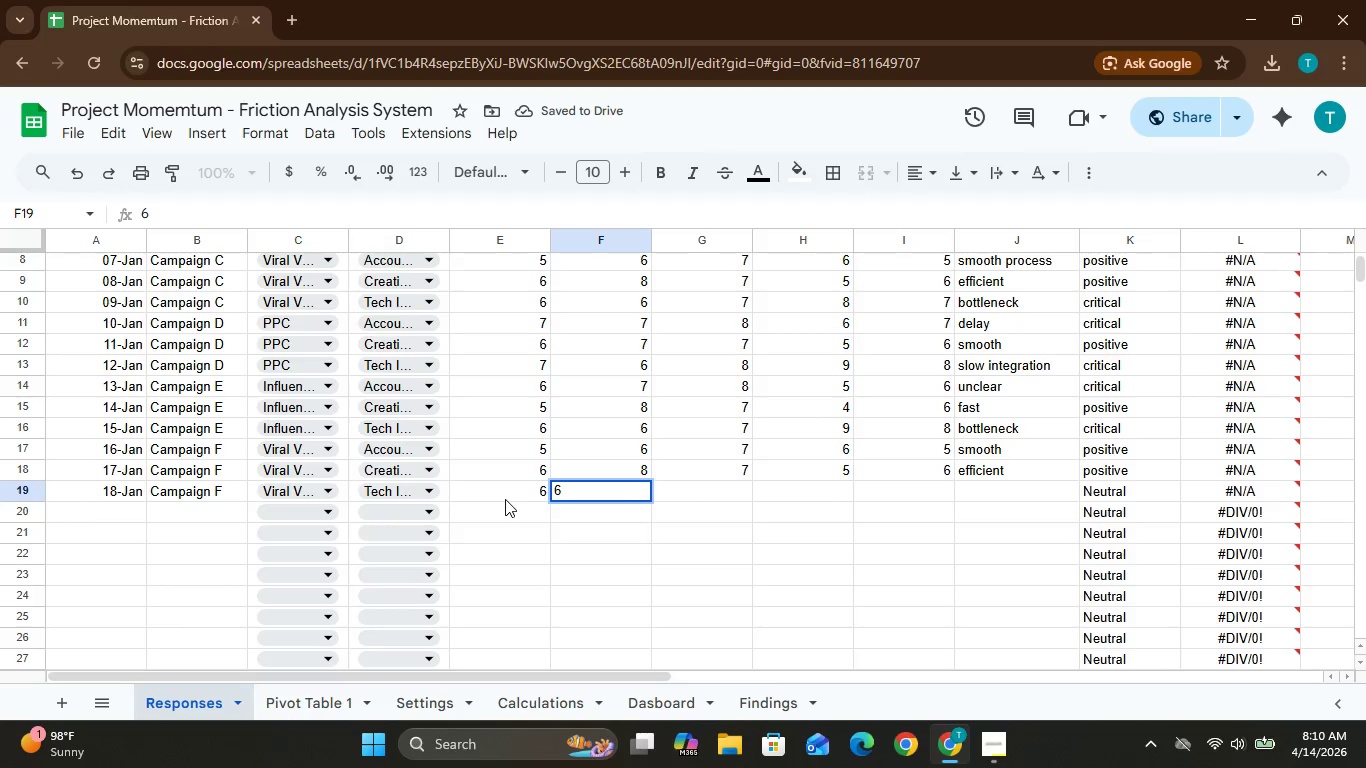 
key(ArrowRight)
 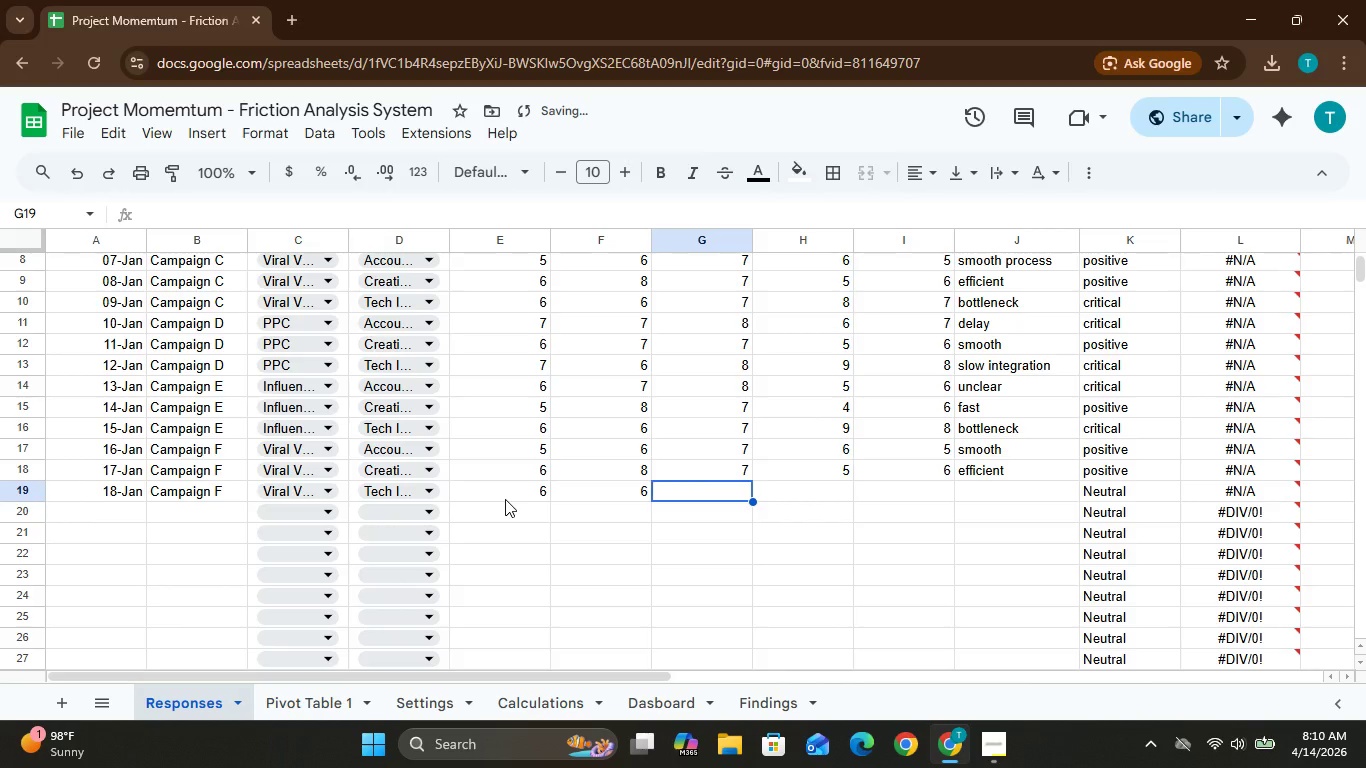 
key(7)
 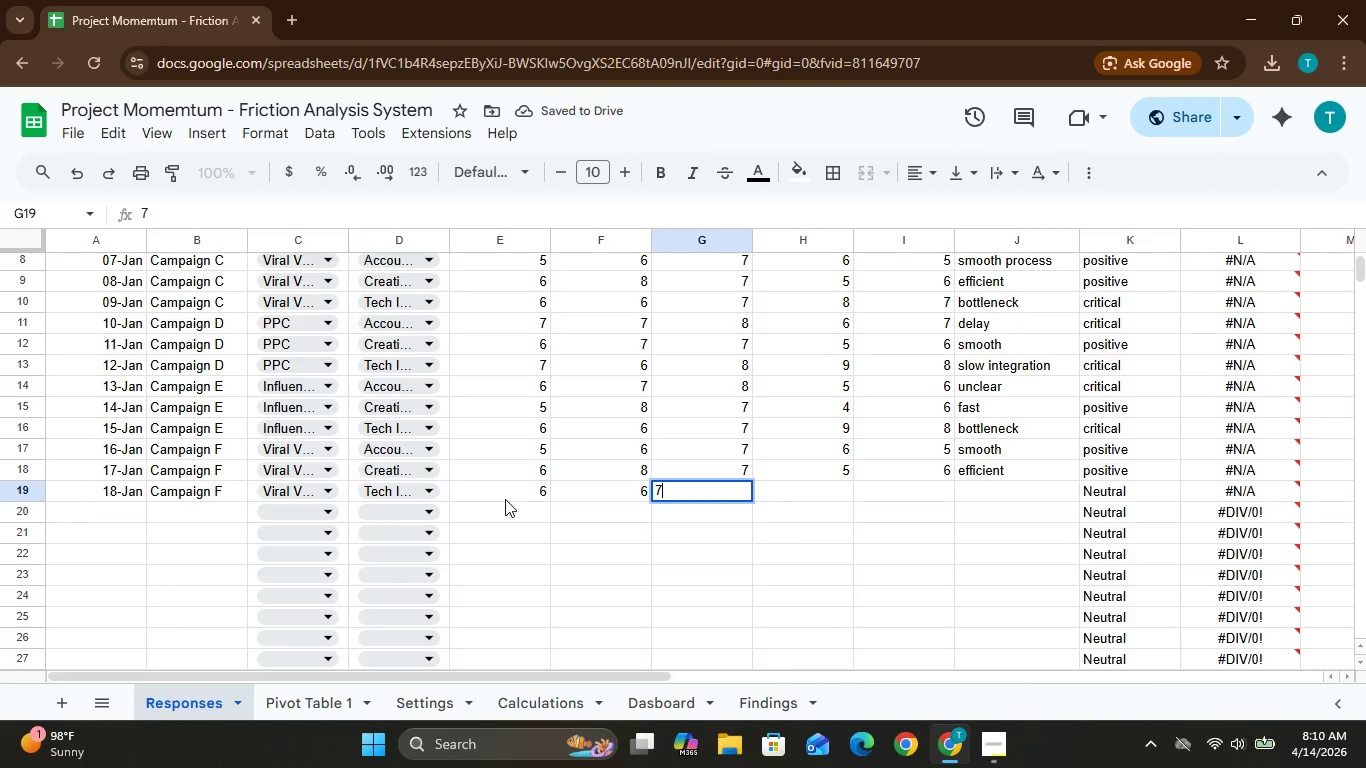 
key(ArrowRight)
 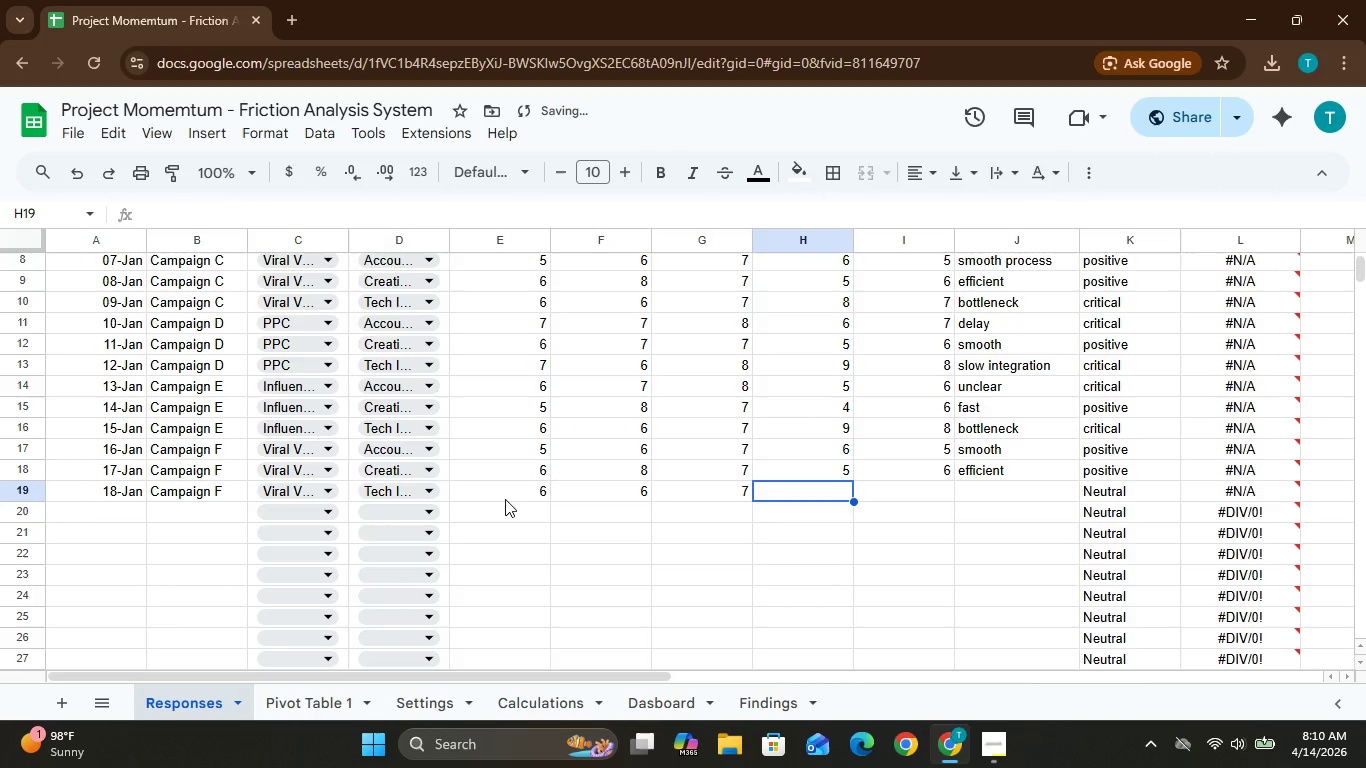 
key(8)
 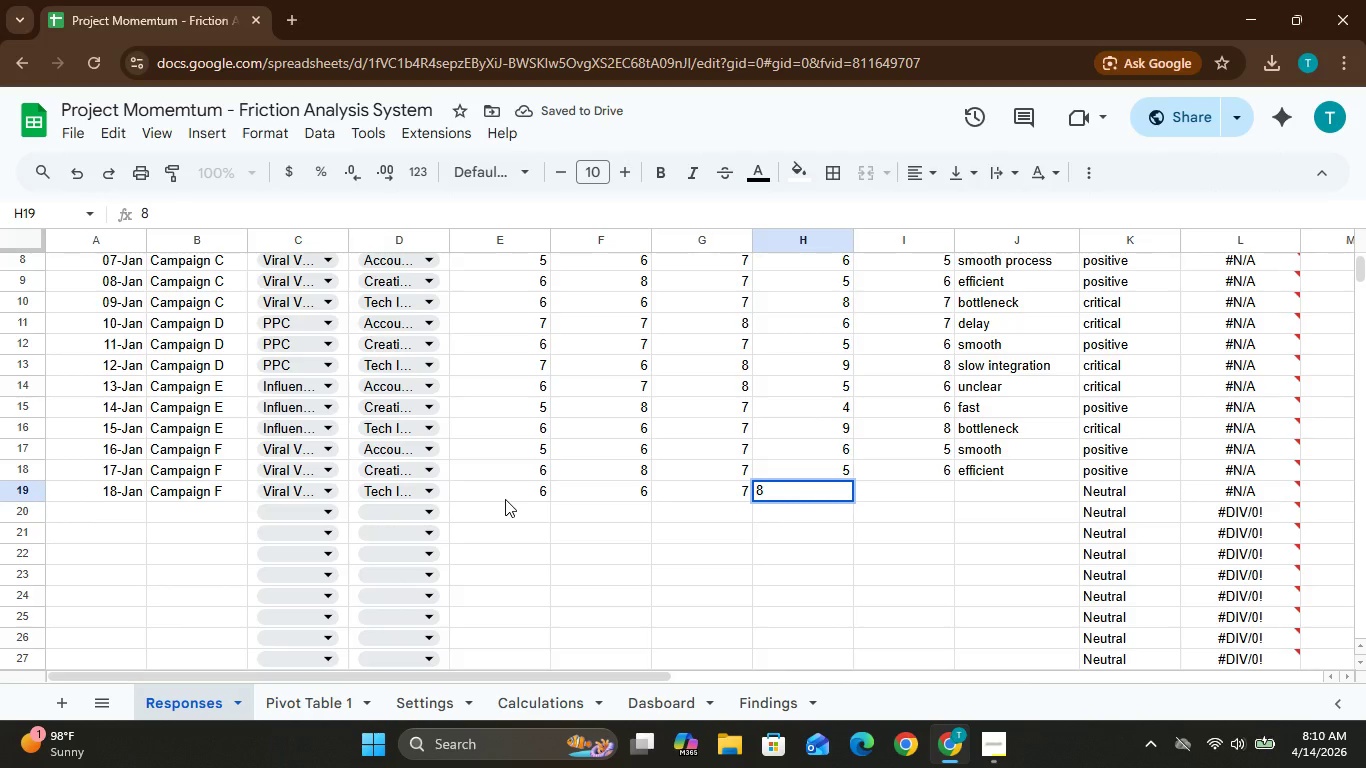 
key(ArrowRight)
 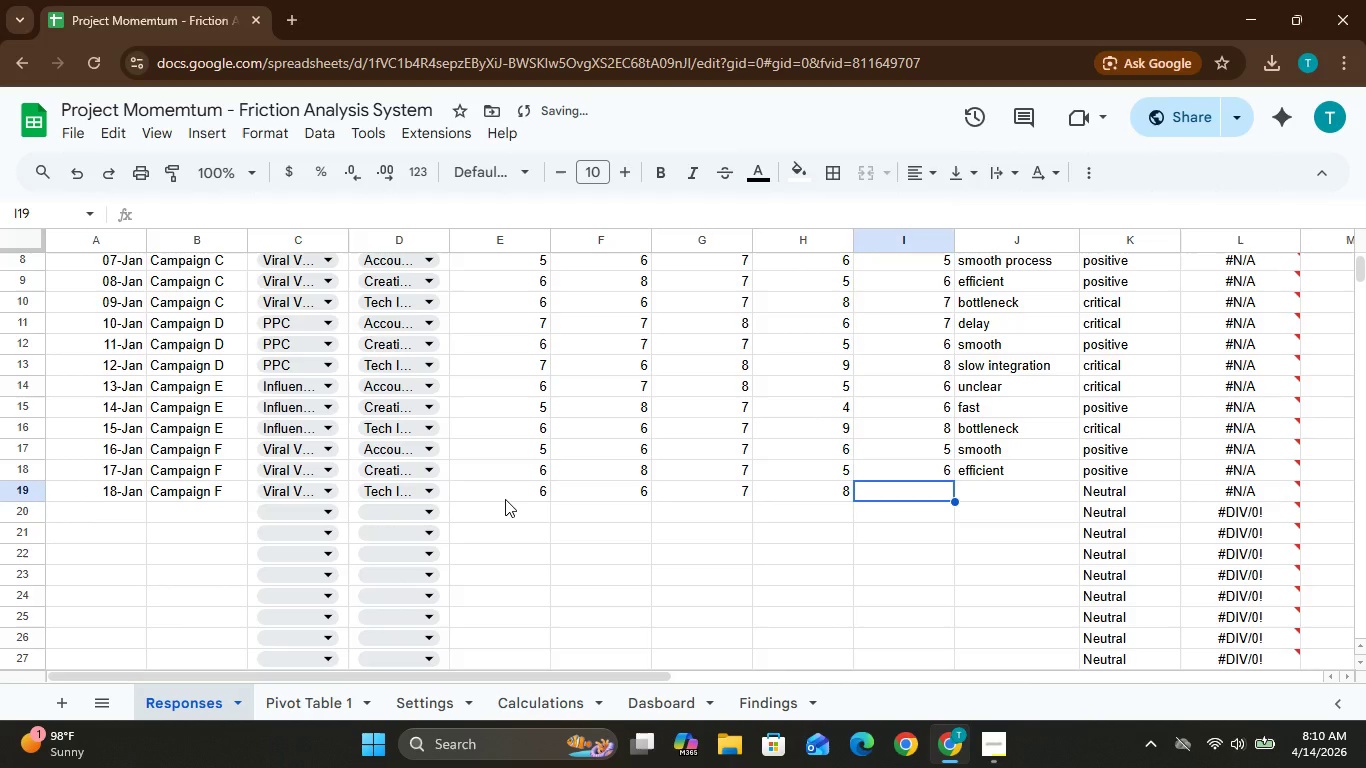 
key(7)
 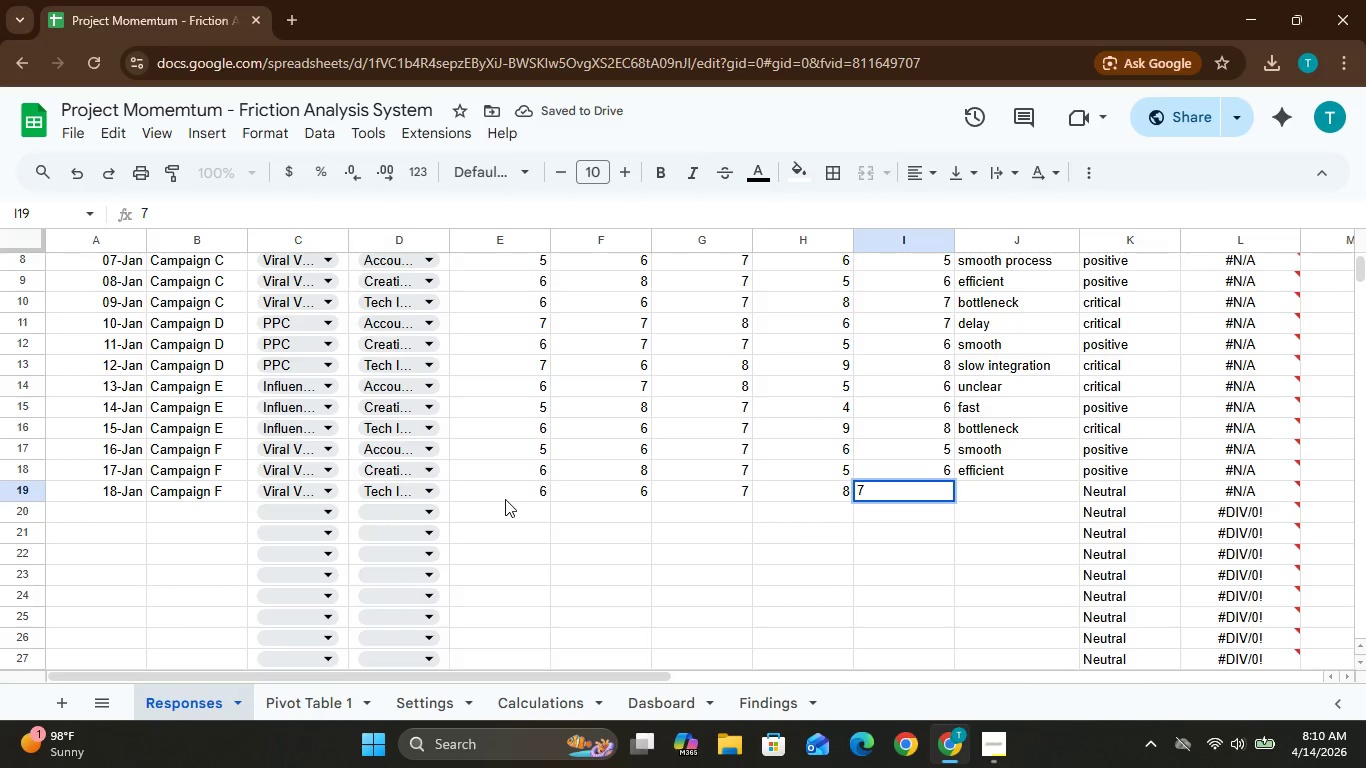 
key(ArrowRight)
 